 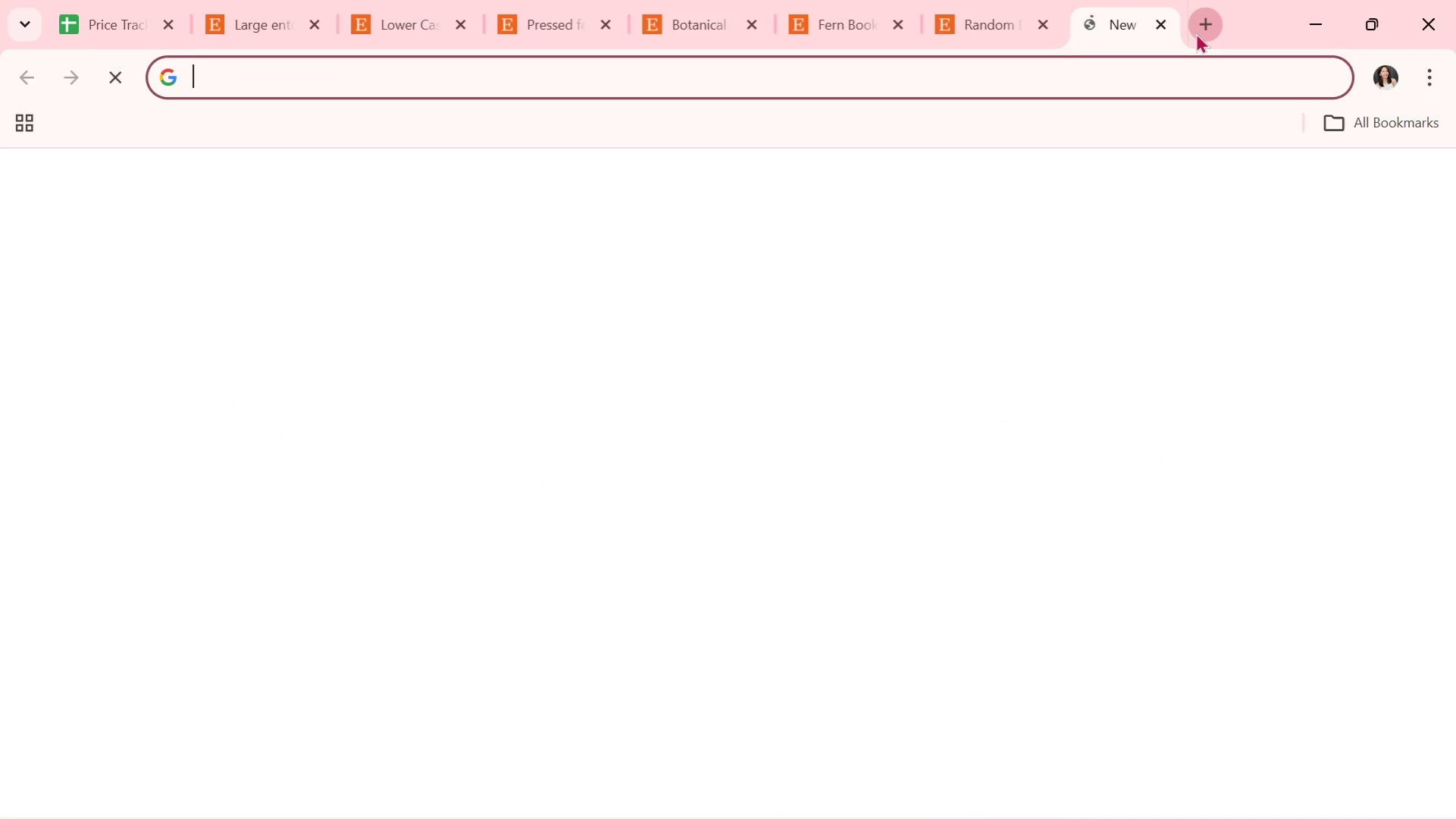 
type(tolde )
key(Backspace)
key(Backspace)
key(Backspace)
key(Backspace)
key(Backspace)
type(ilde )
 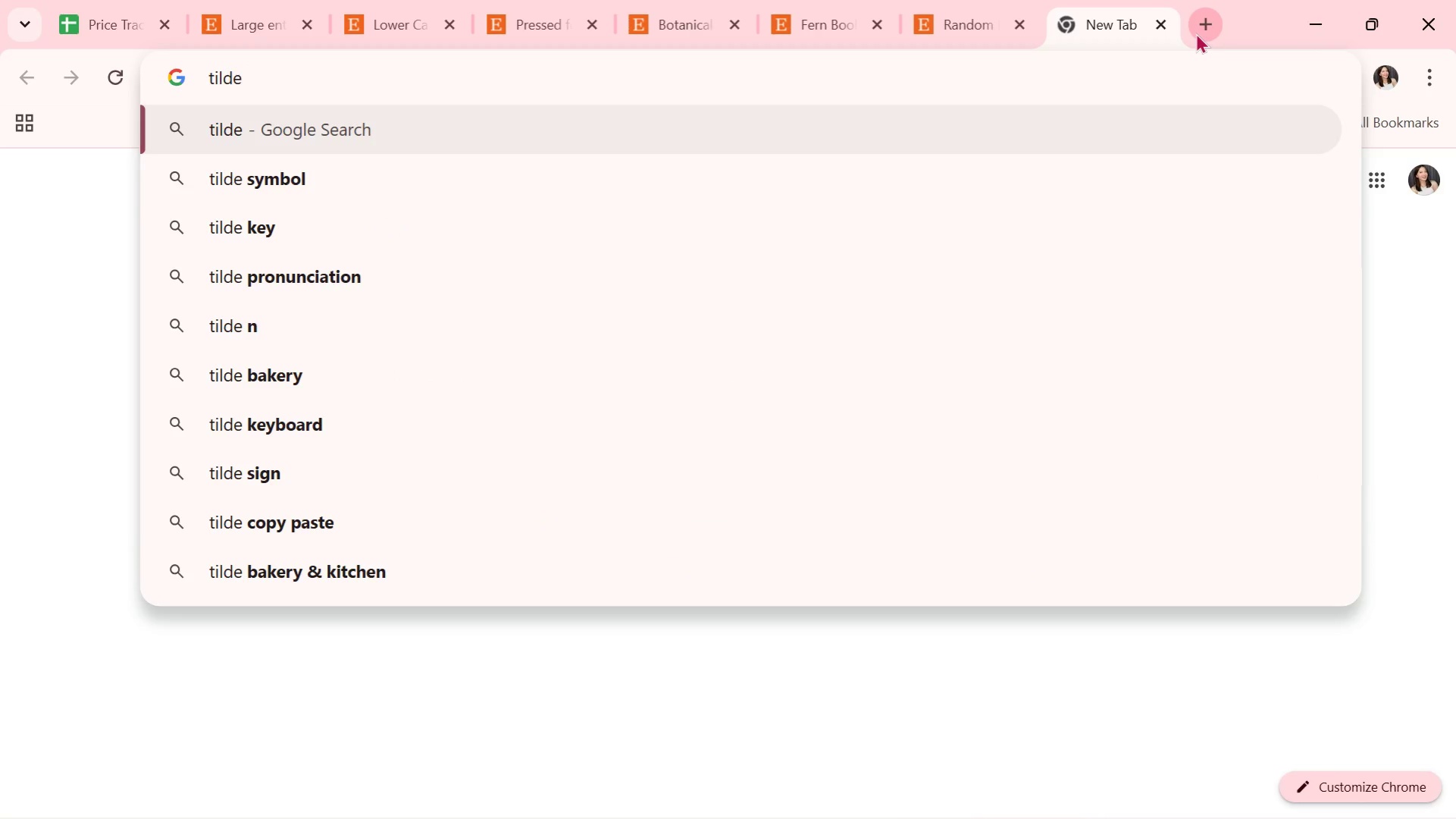 
key(ArrowDown)
 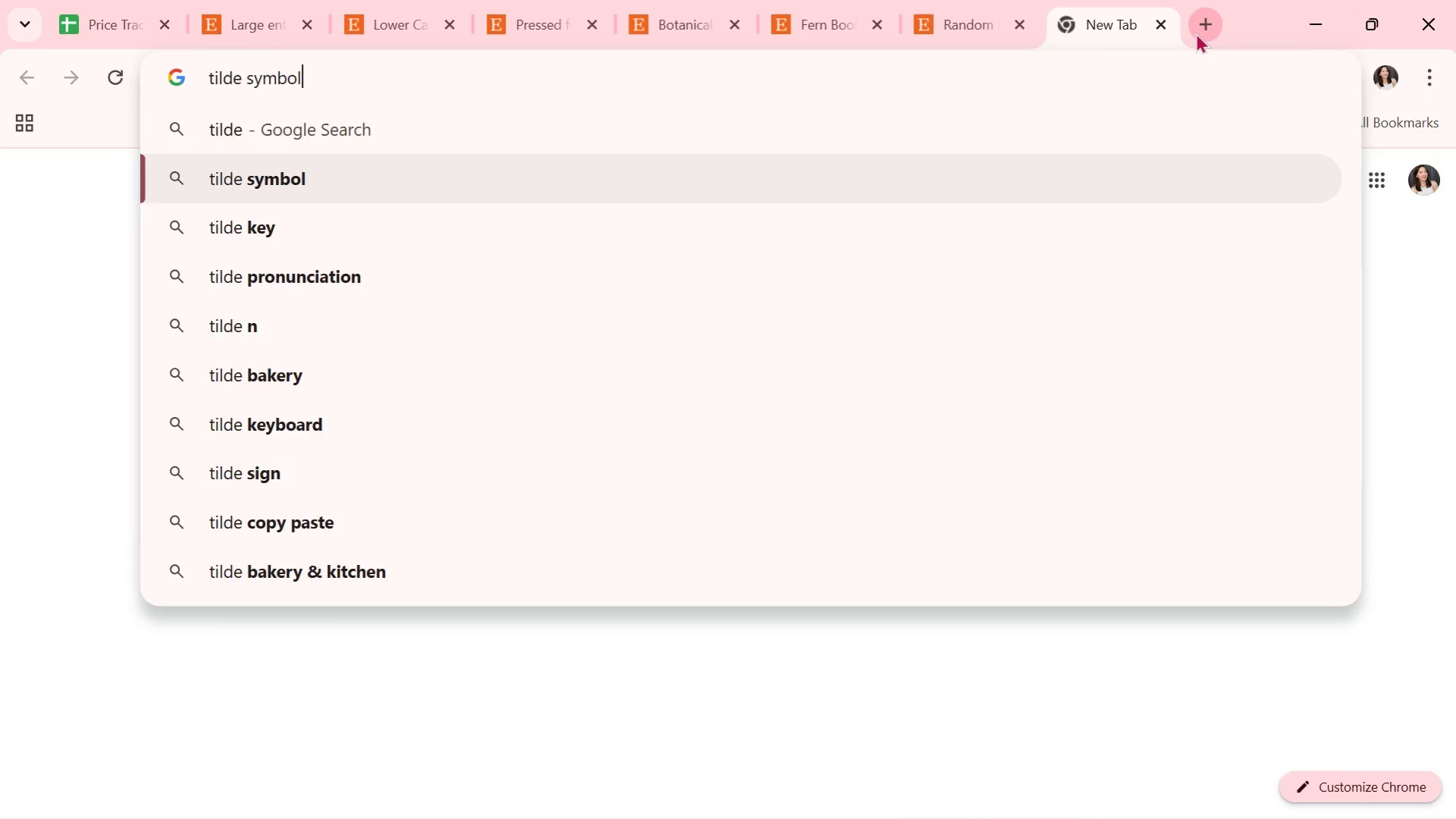 
key(Enter)
 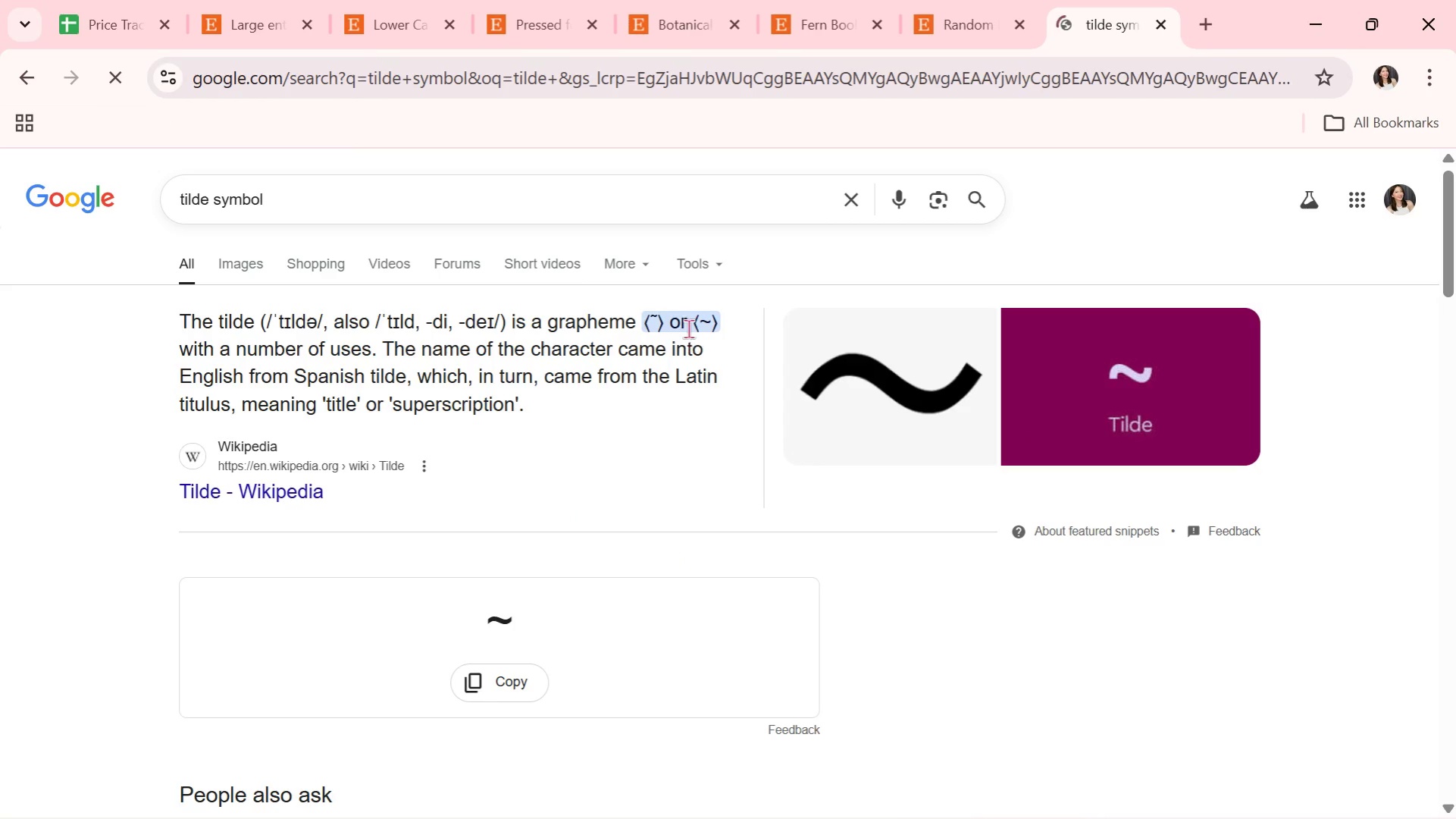 
left_click_drag(start_coordinate=[700, 322], to_coordinate=[711, 322])
 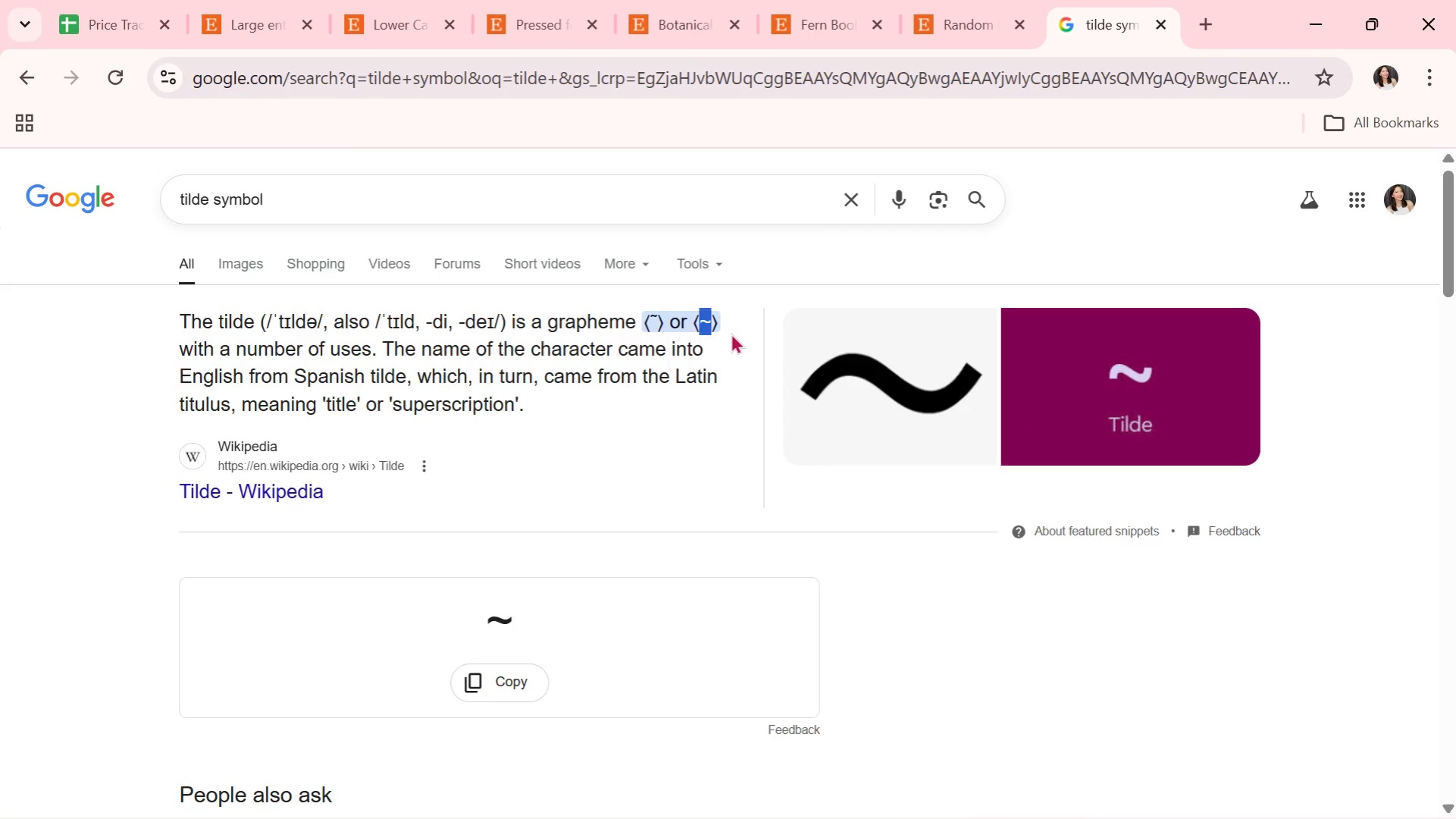 
key(Control+C)
 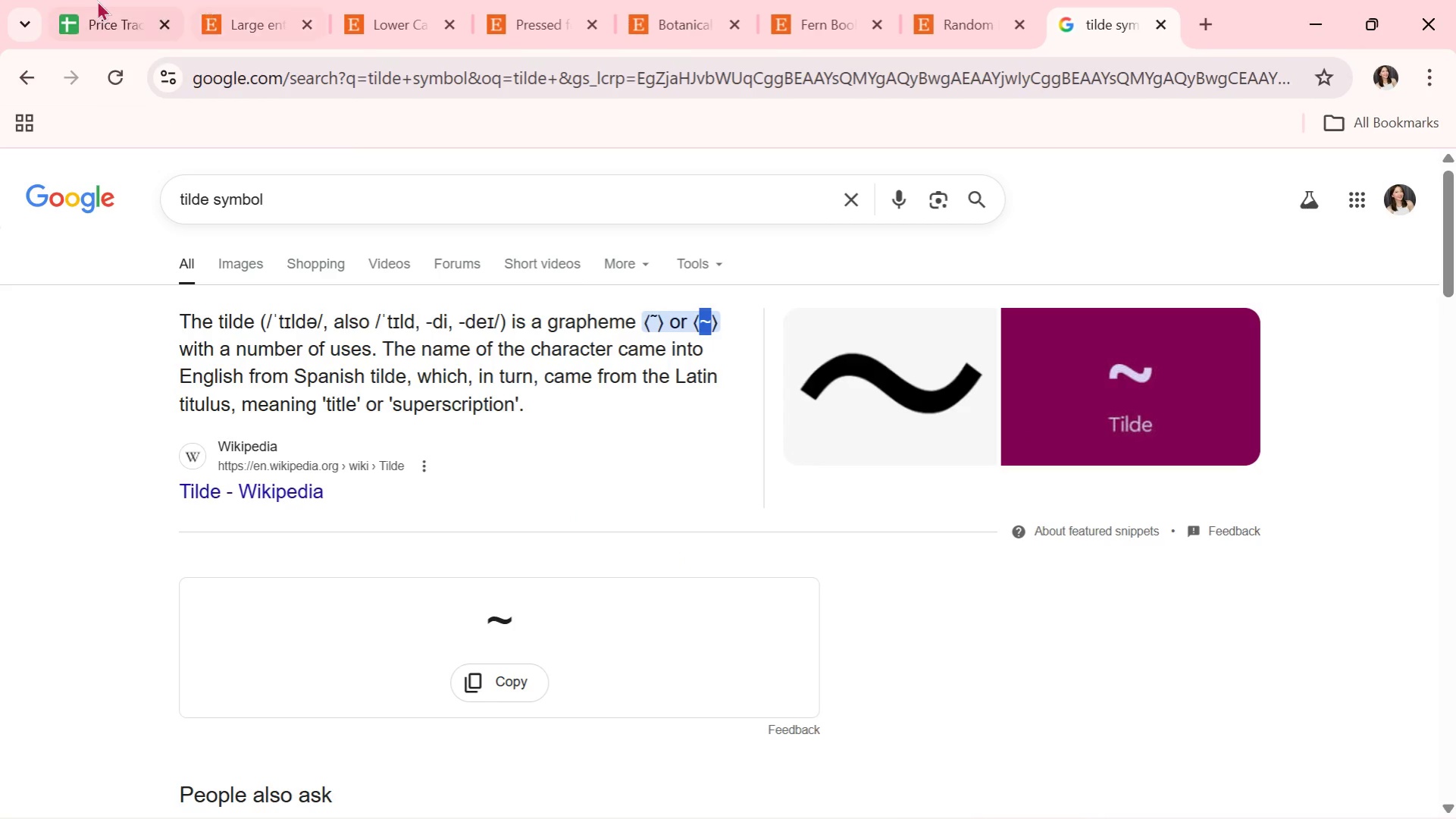 
left_click([85, 0])
 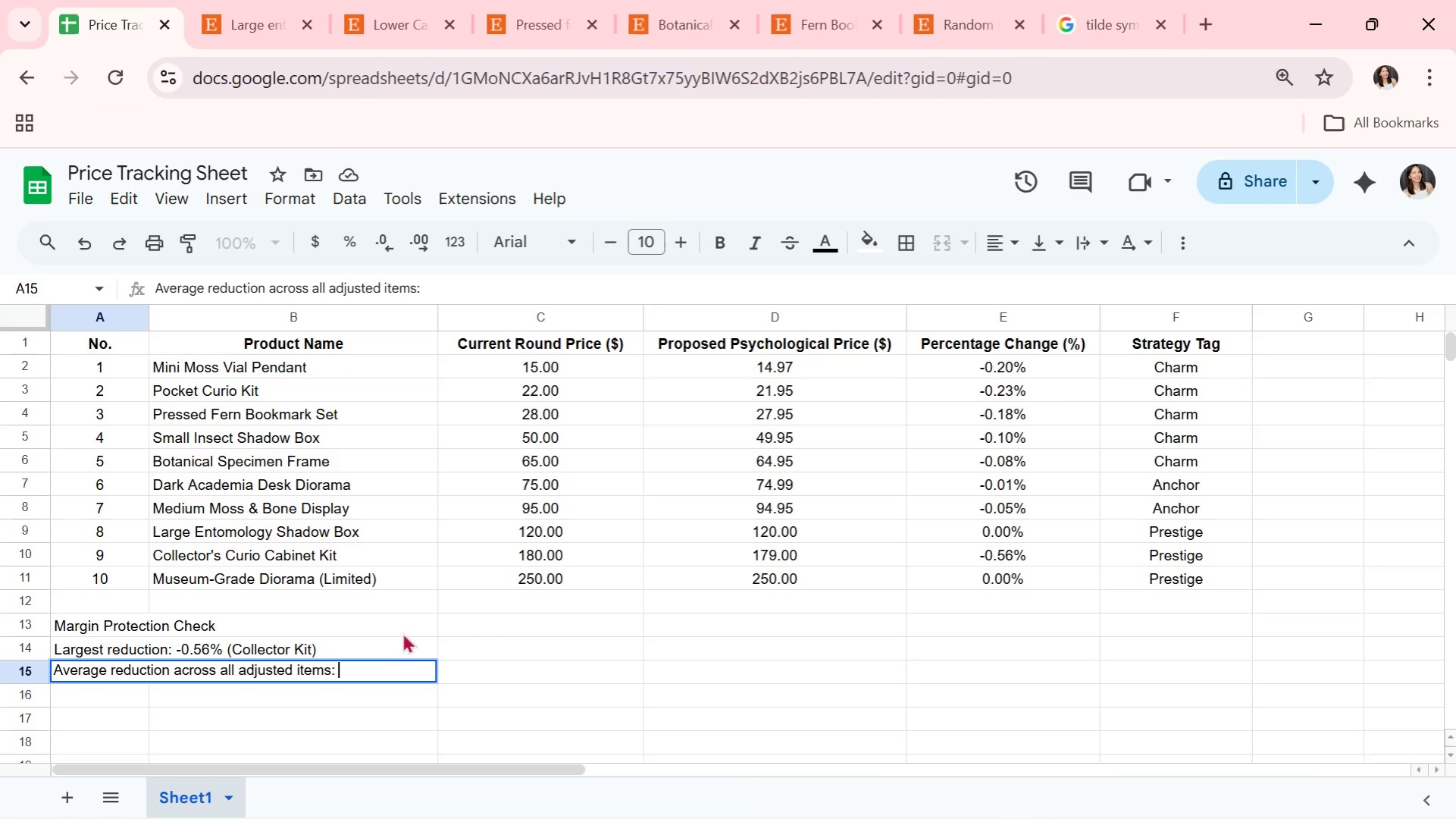 
key(Control+V)
 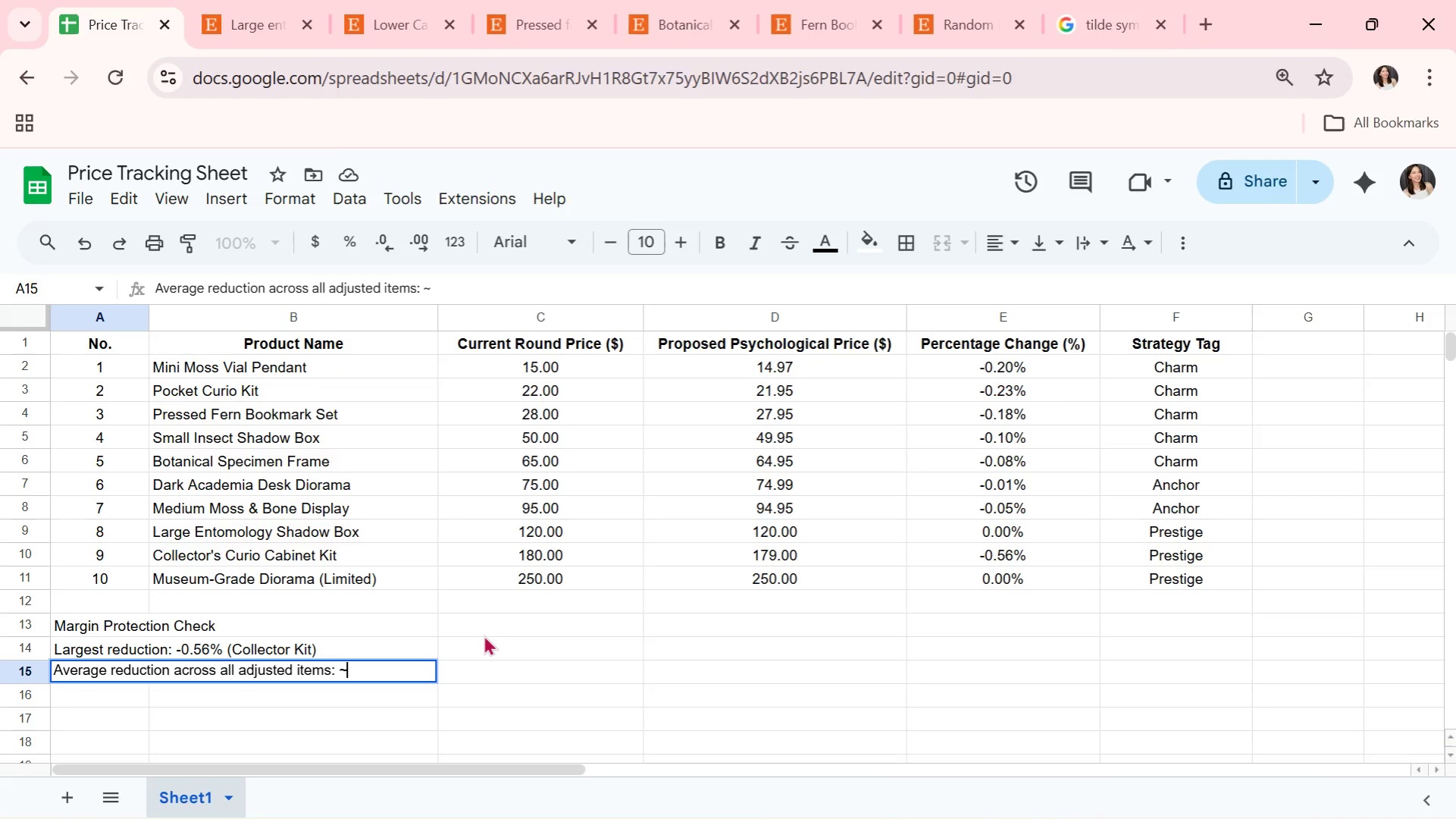 
type(1.14%)
 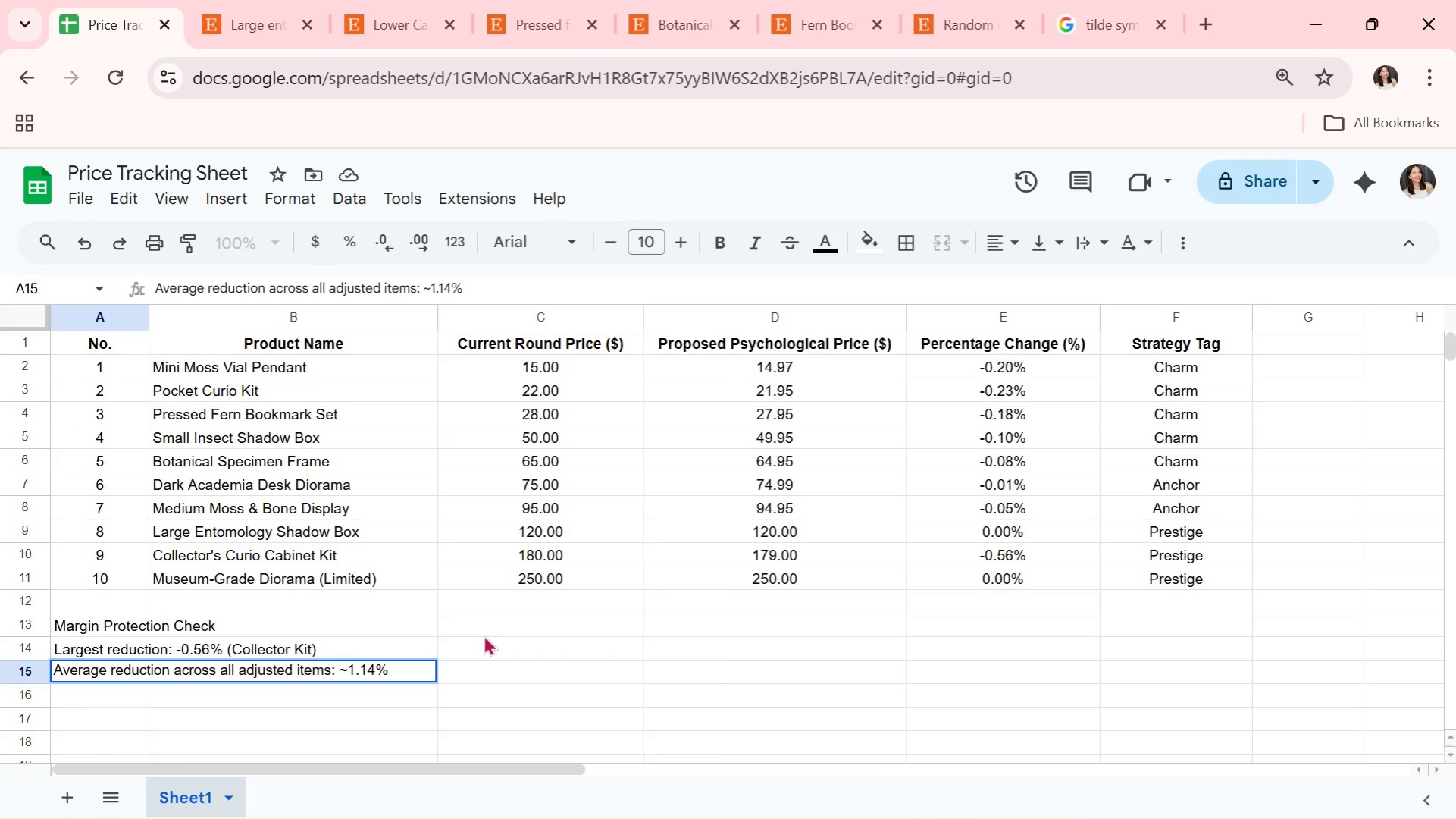 
key(Enter)
 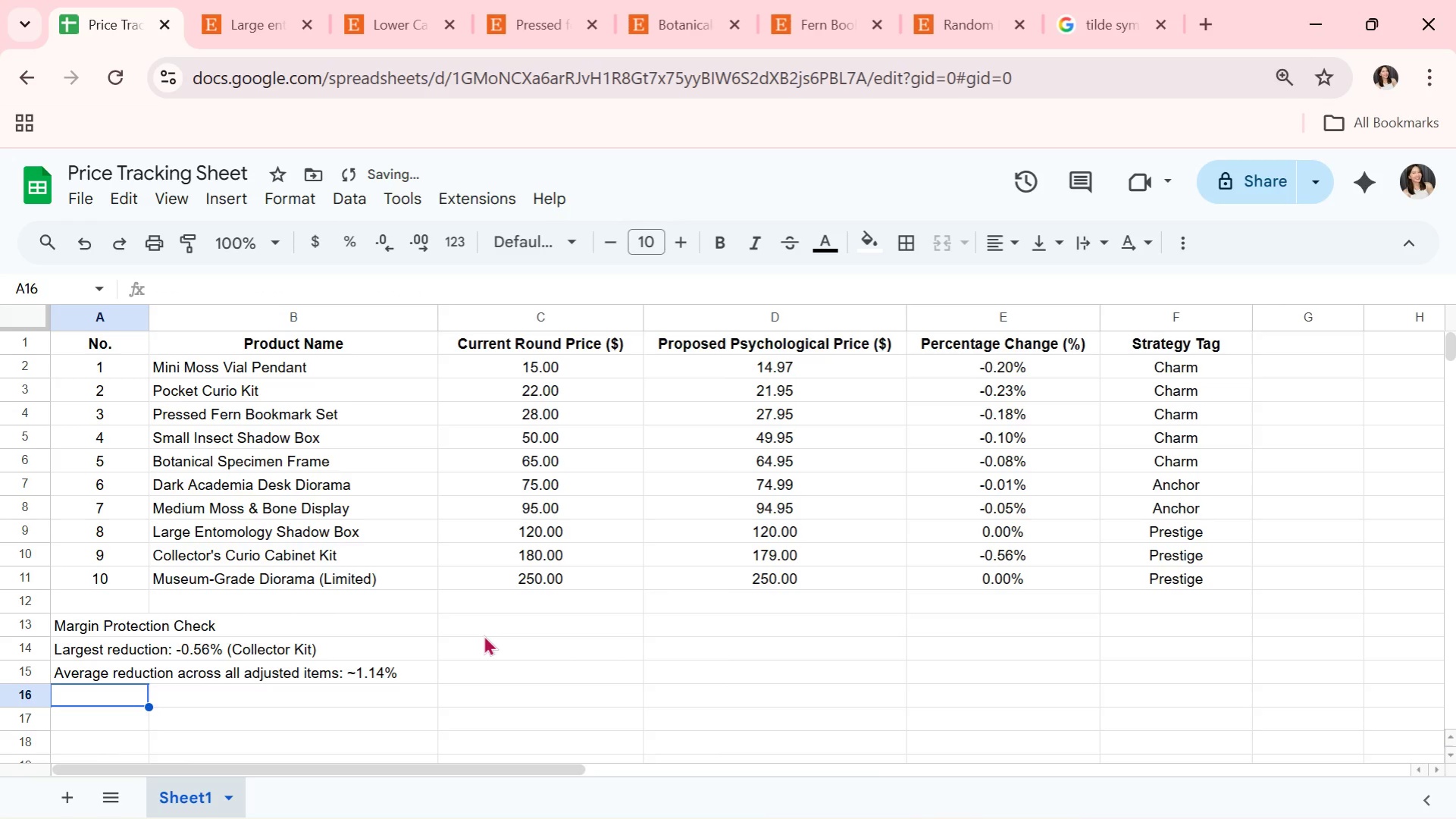 
type(Total margin impact: well below 2% threshold)
 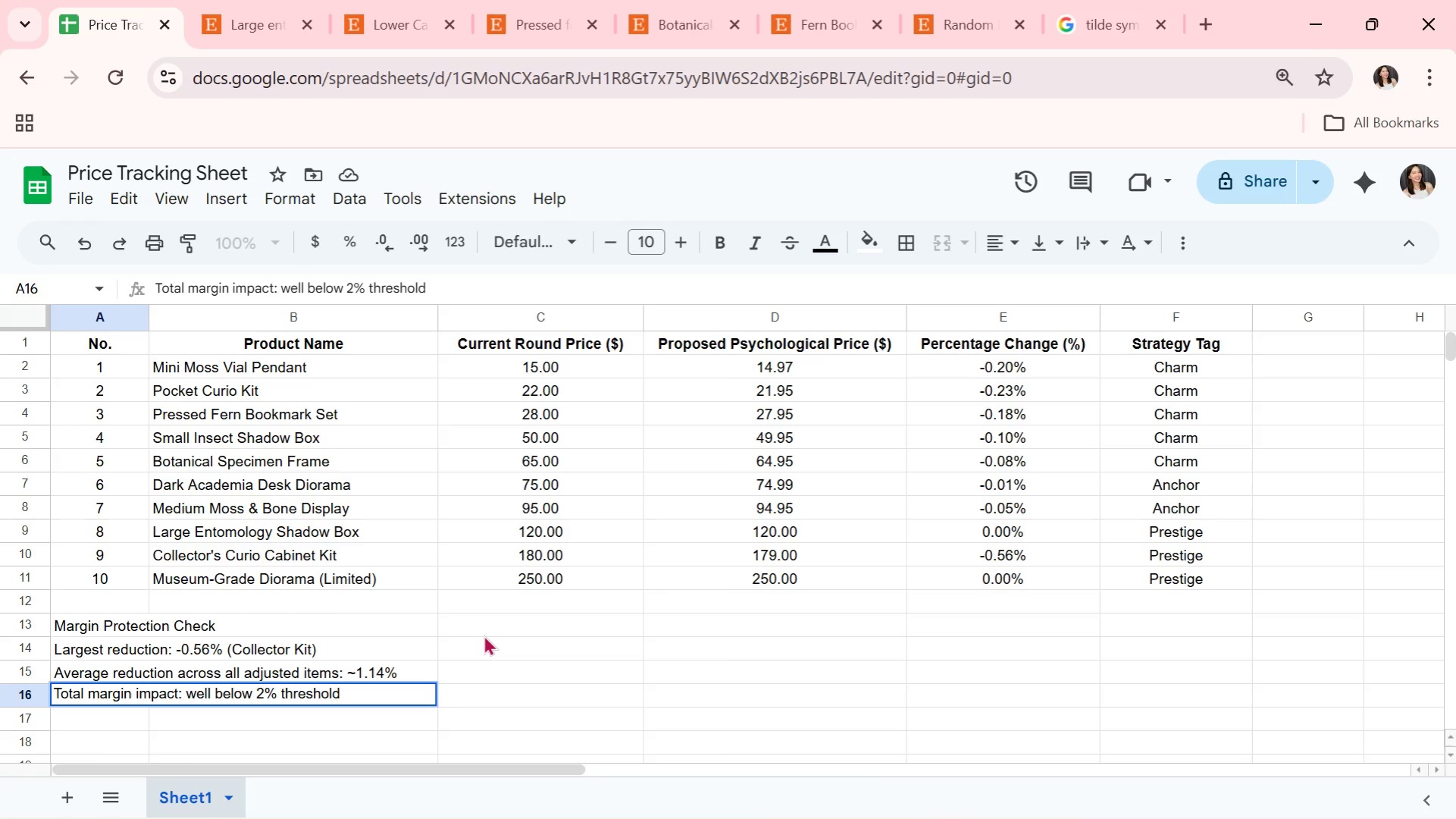 
wait(5.31)
 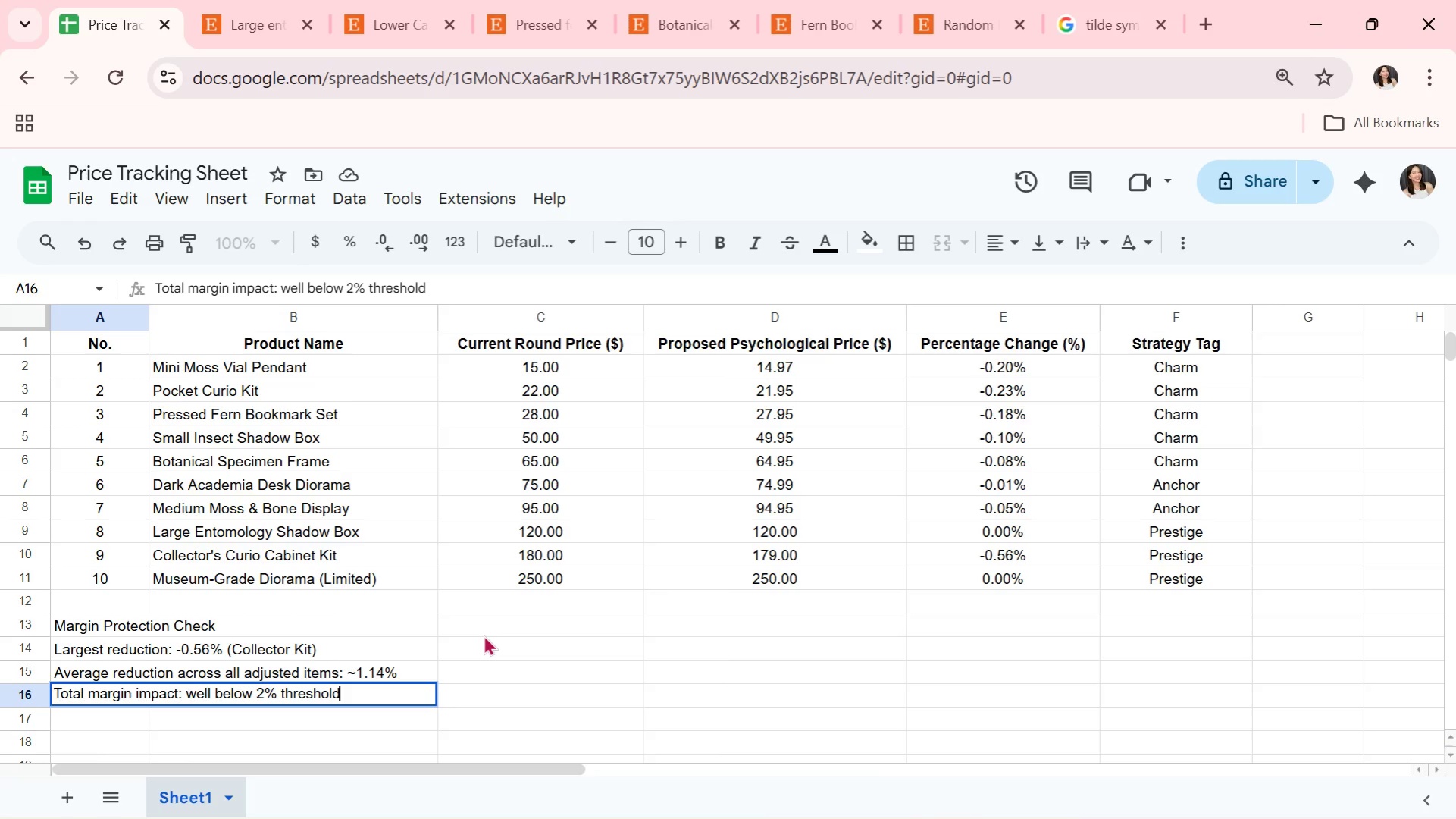 
key(Enter)
 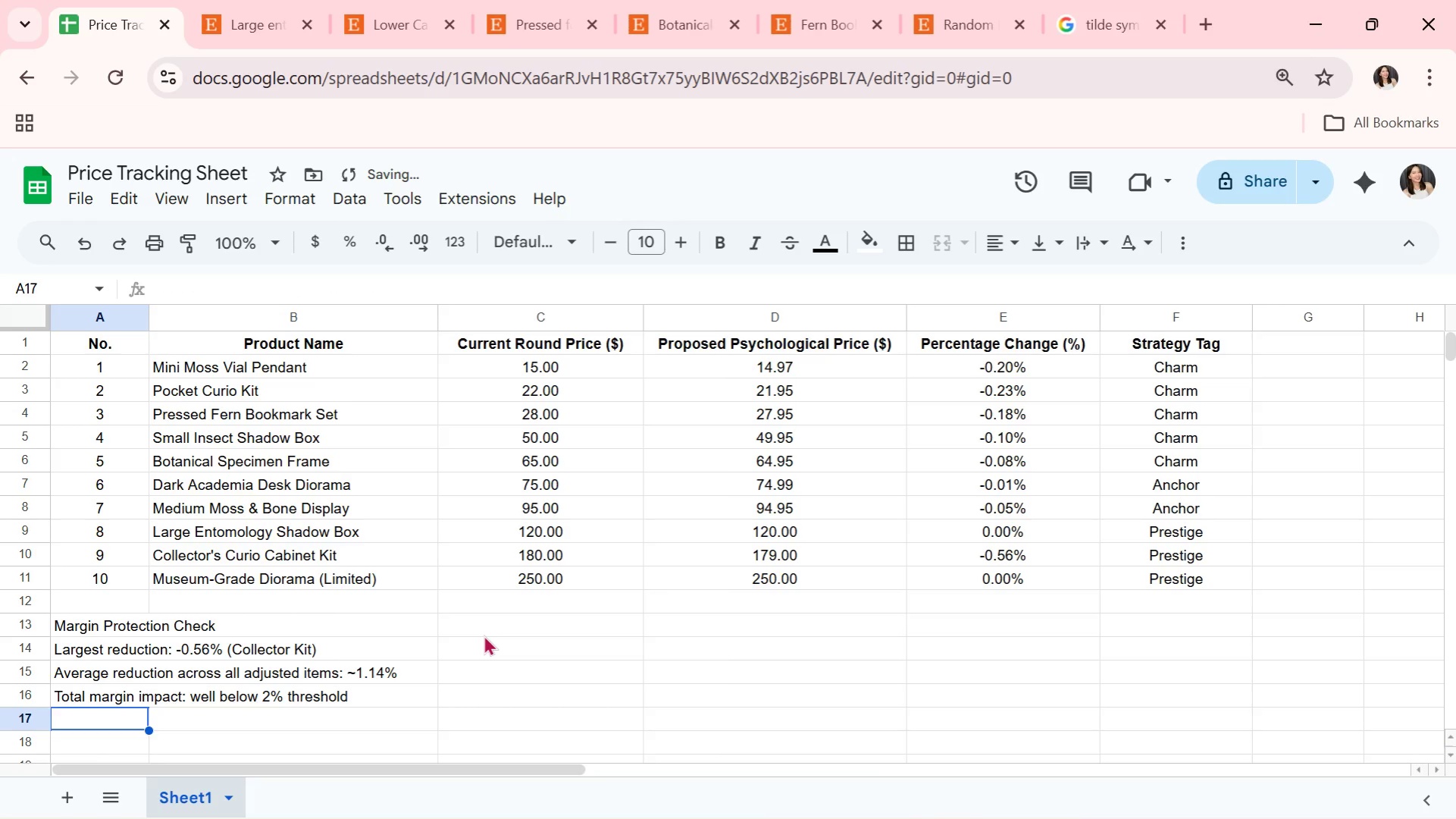 
key(Enter)
 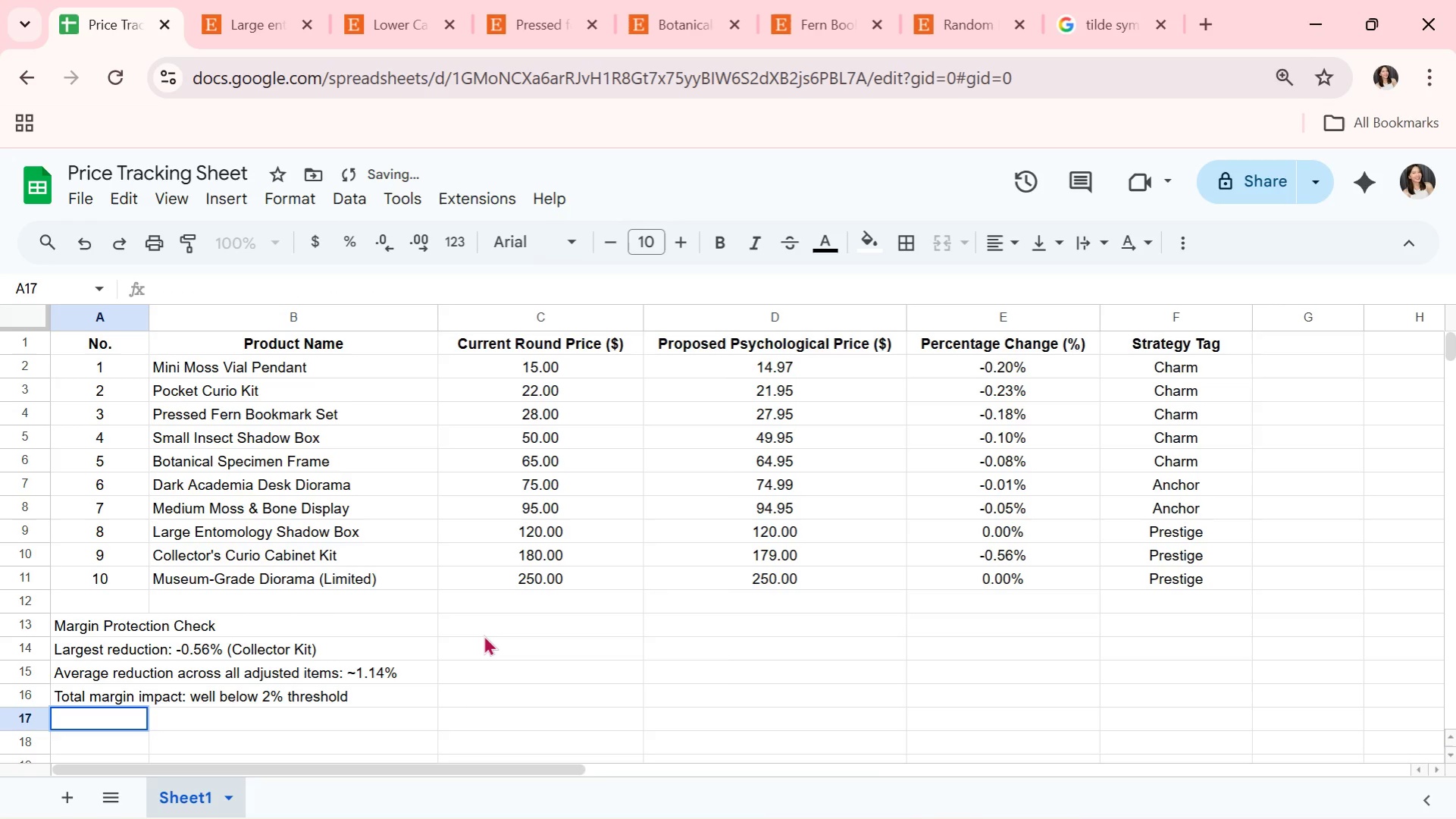 
key(Enter)
 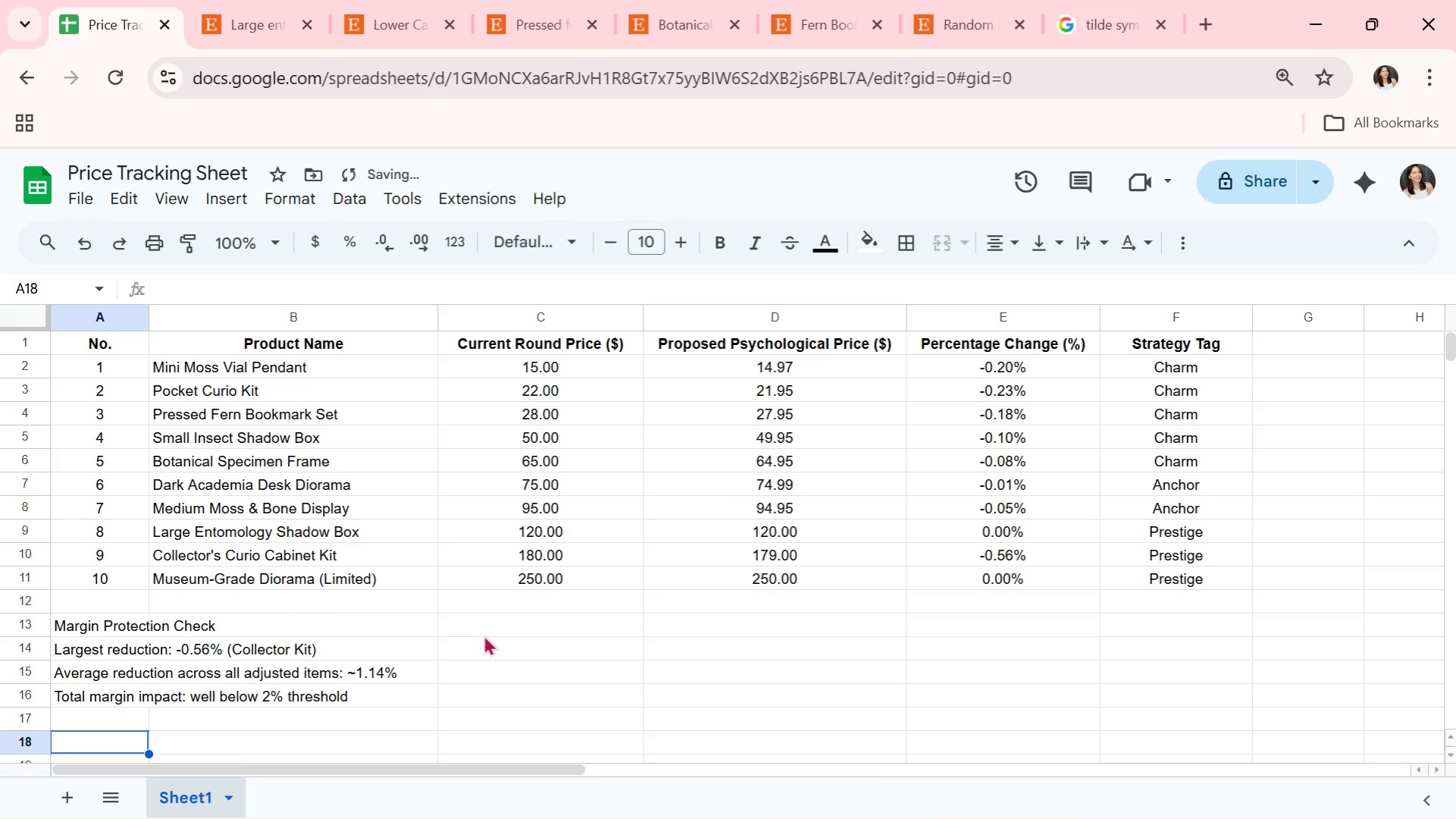 
type(Conclusion: Pricing adjustmedn)
key(Backspace)
key(Backspace)
type(nts are psychologicallyb )
key(Backspace)
type( )
key(Backspace)
key(Backspace)
type( effective while maintaining strong margin integrity)
 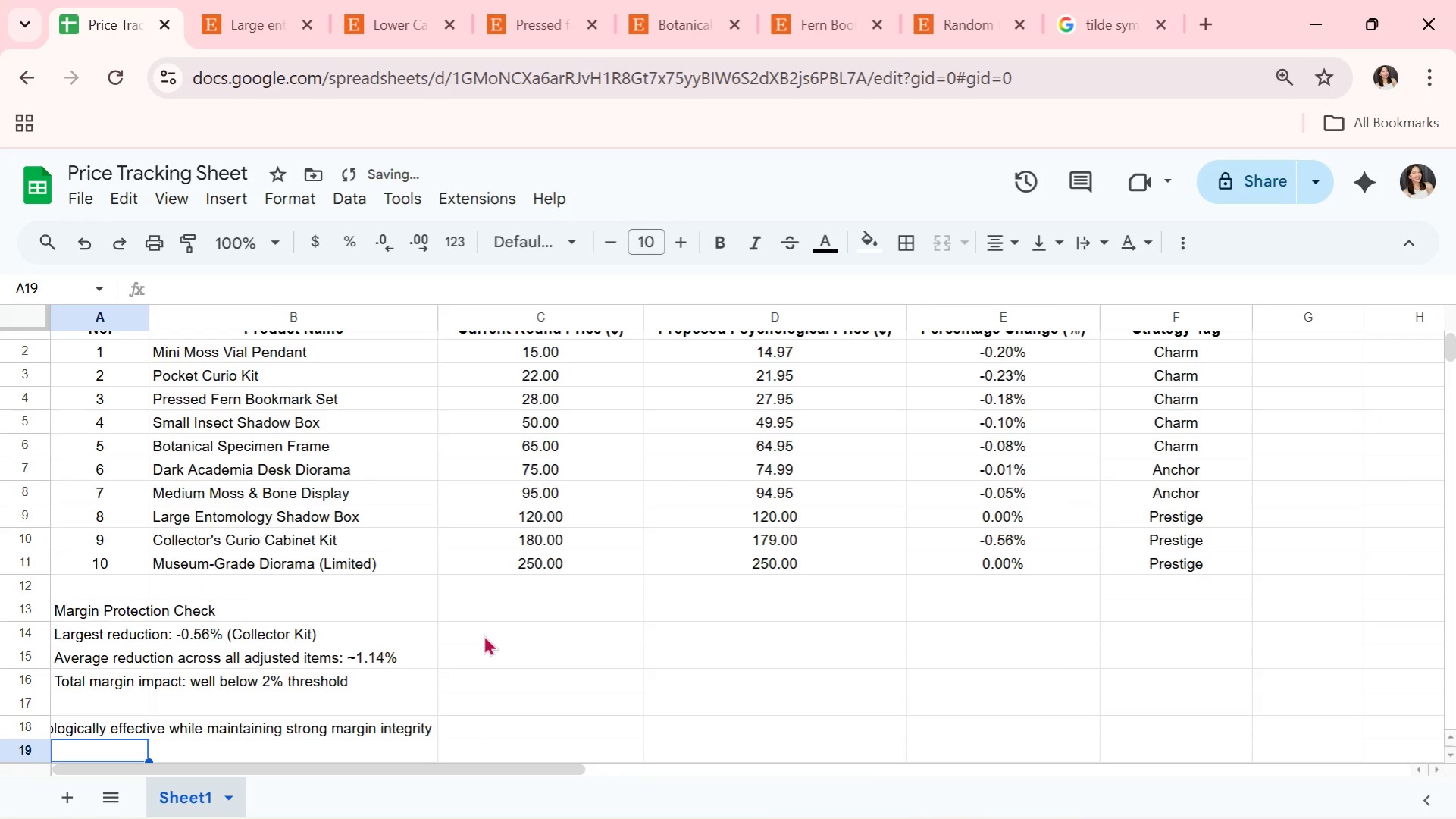 
 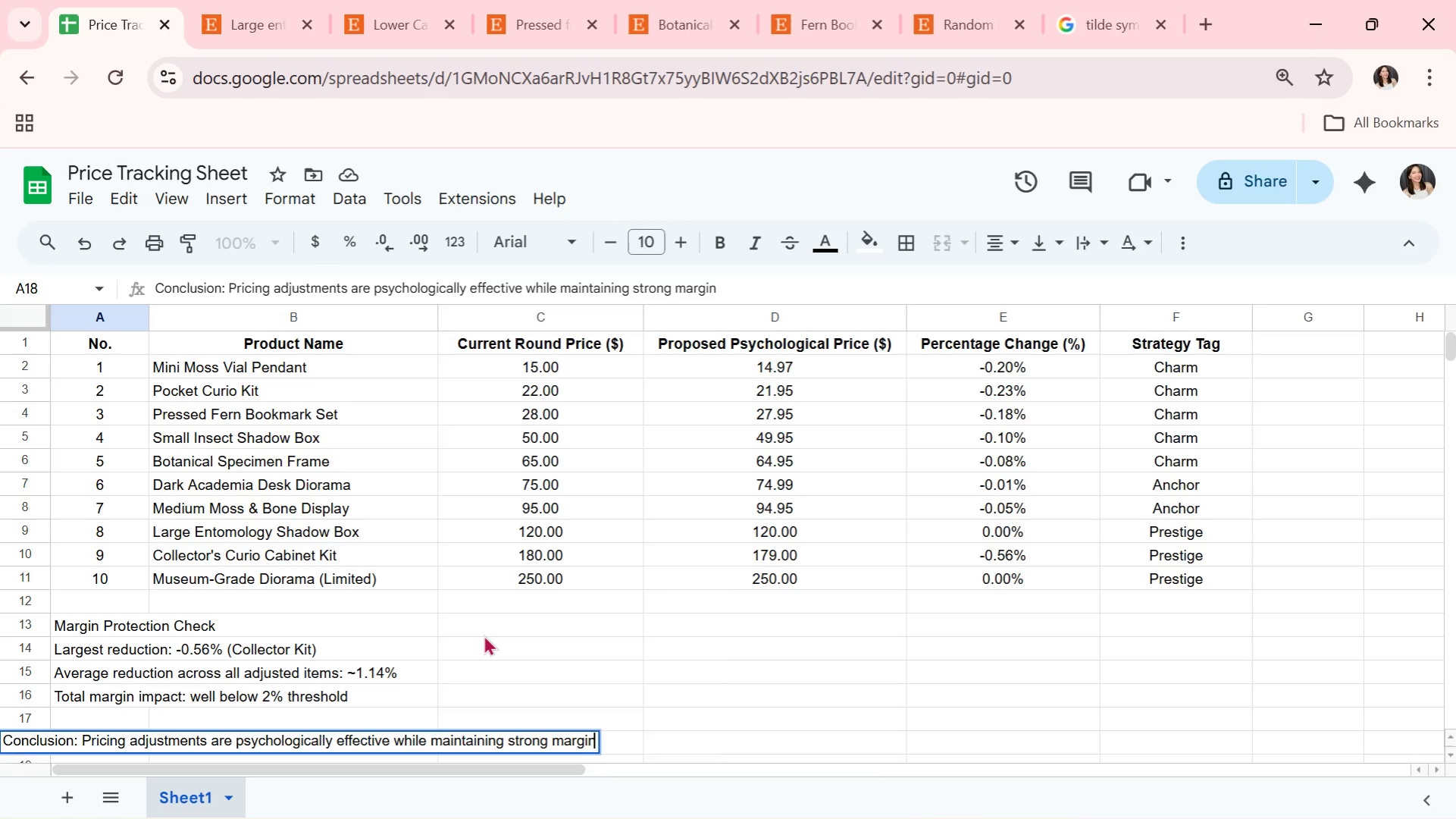 
key(Enter)
 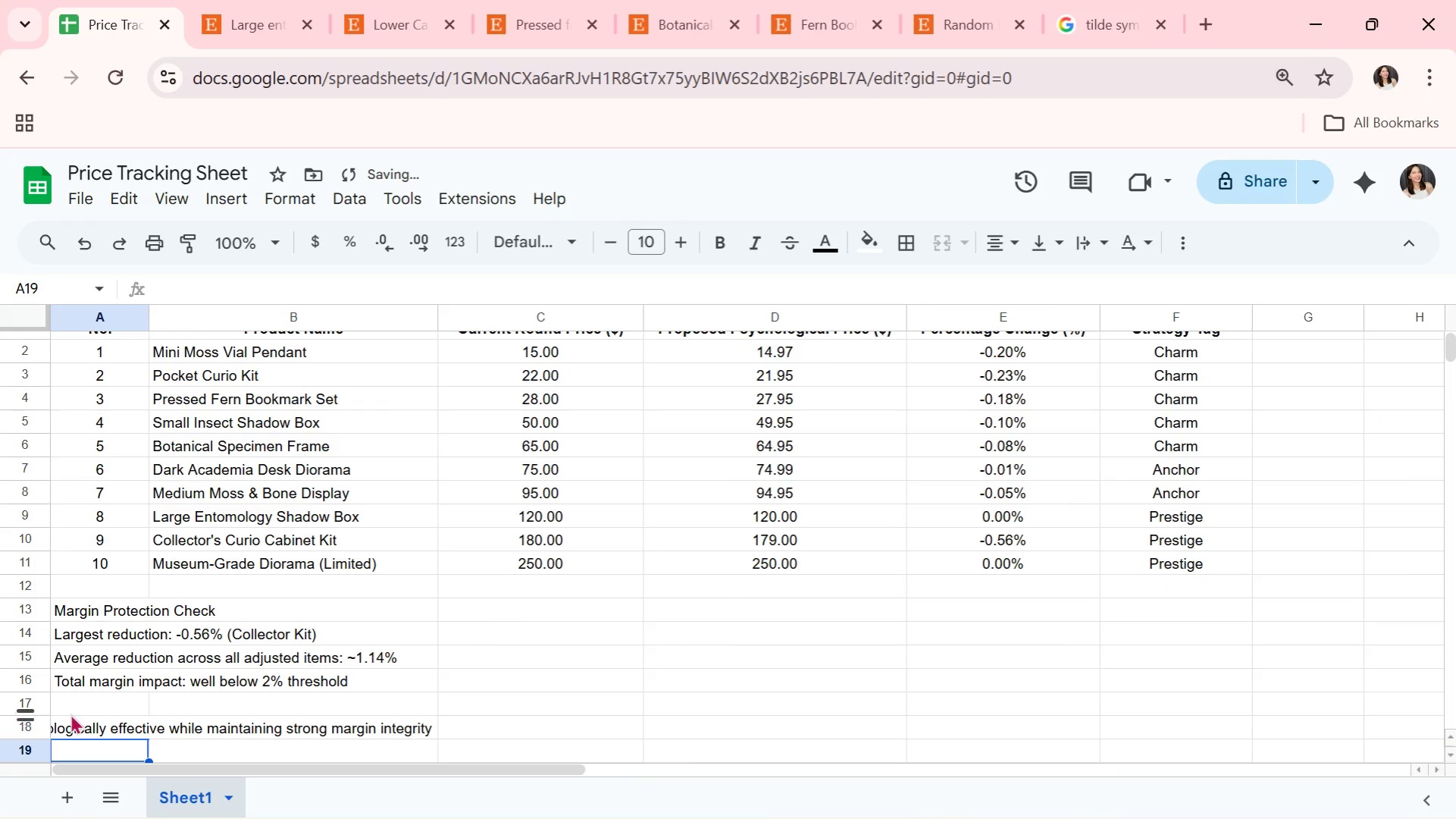 
left_click([95, 723])
 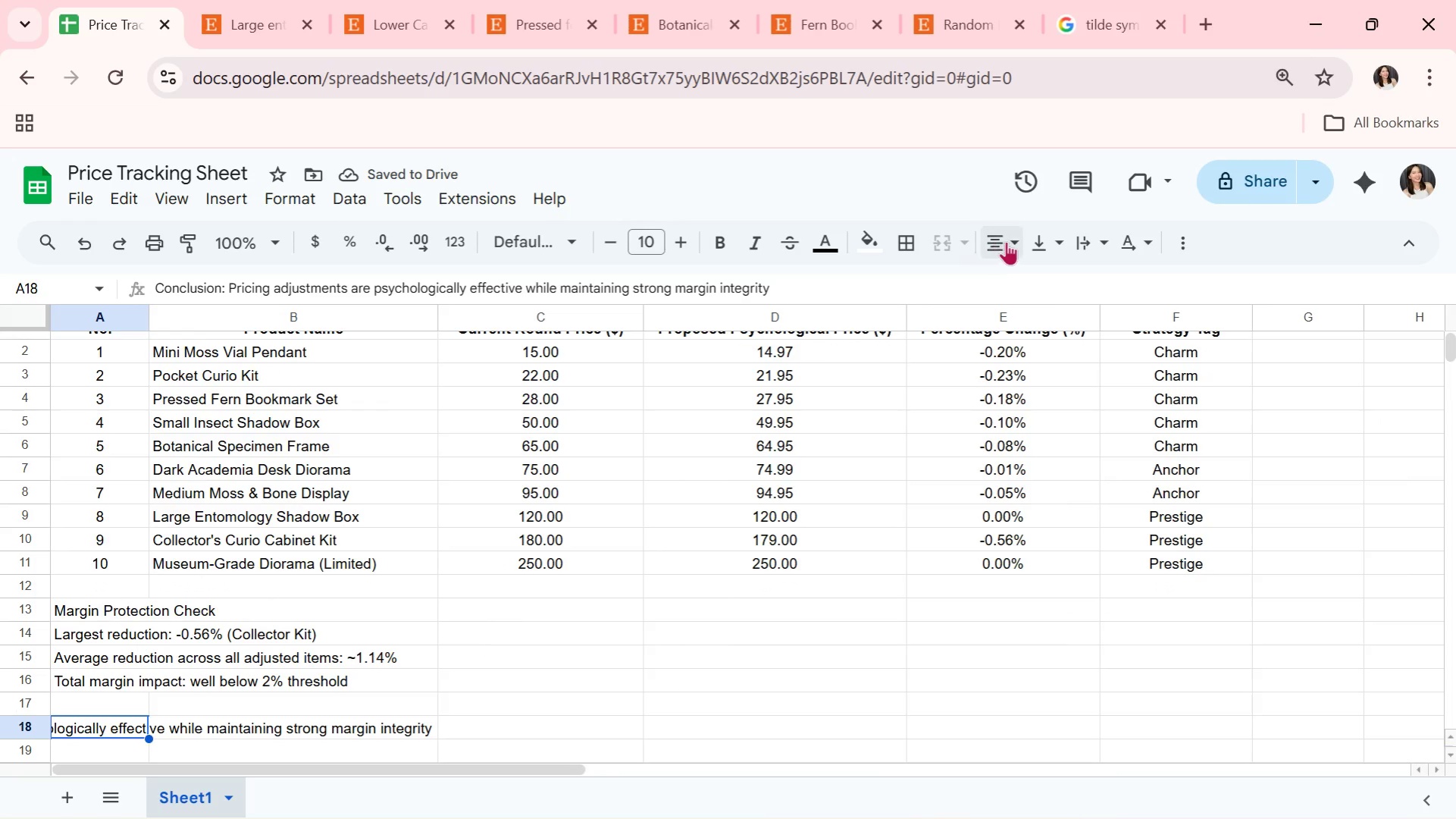 
left_click([1008, 241])
 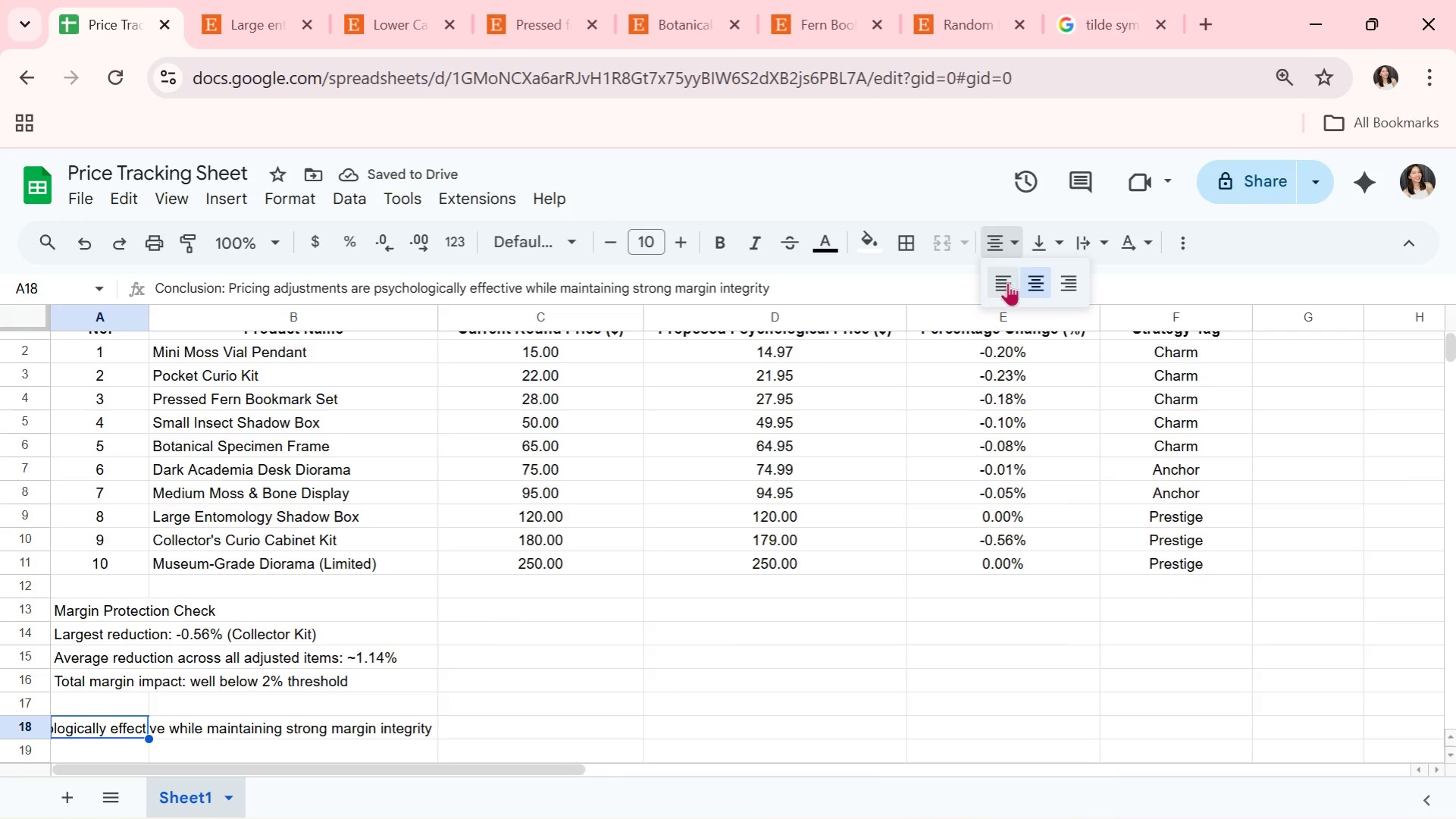 
left_click([1007, 281])
 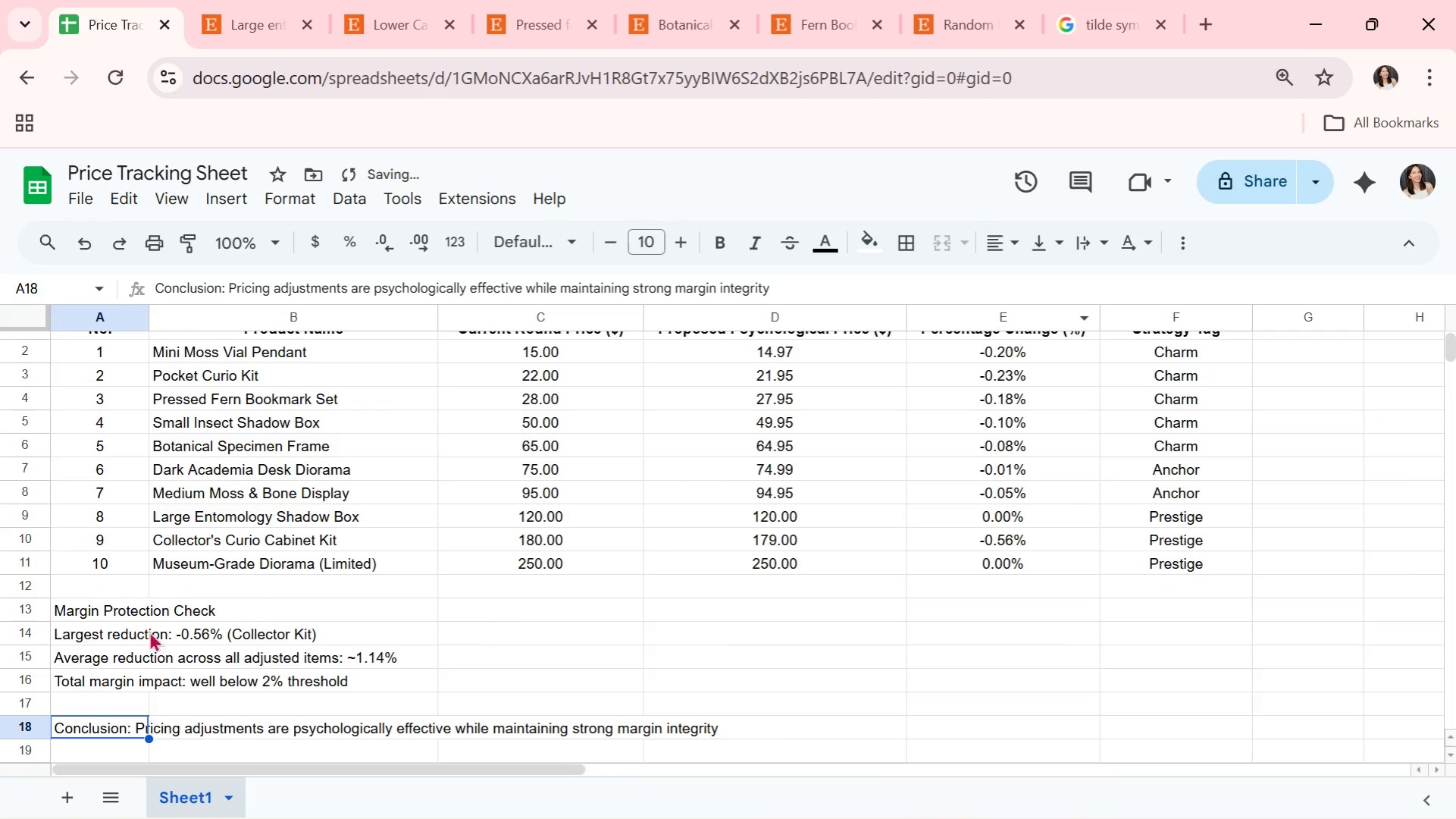 
left_click([137, 642])
 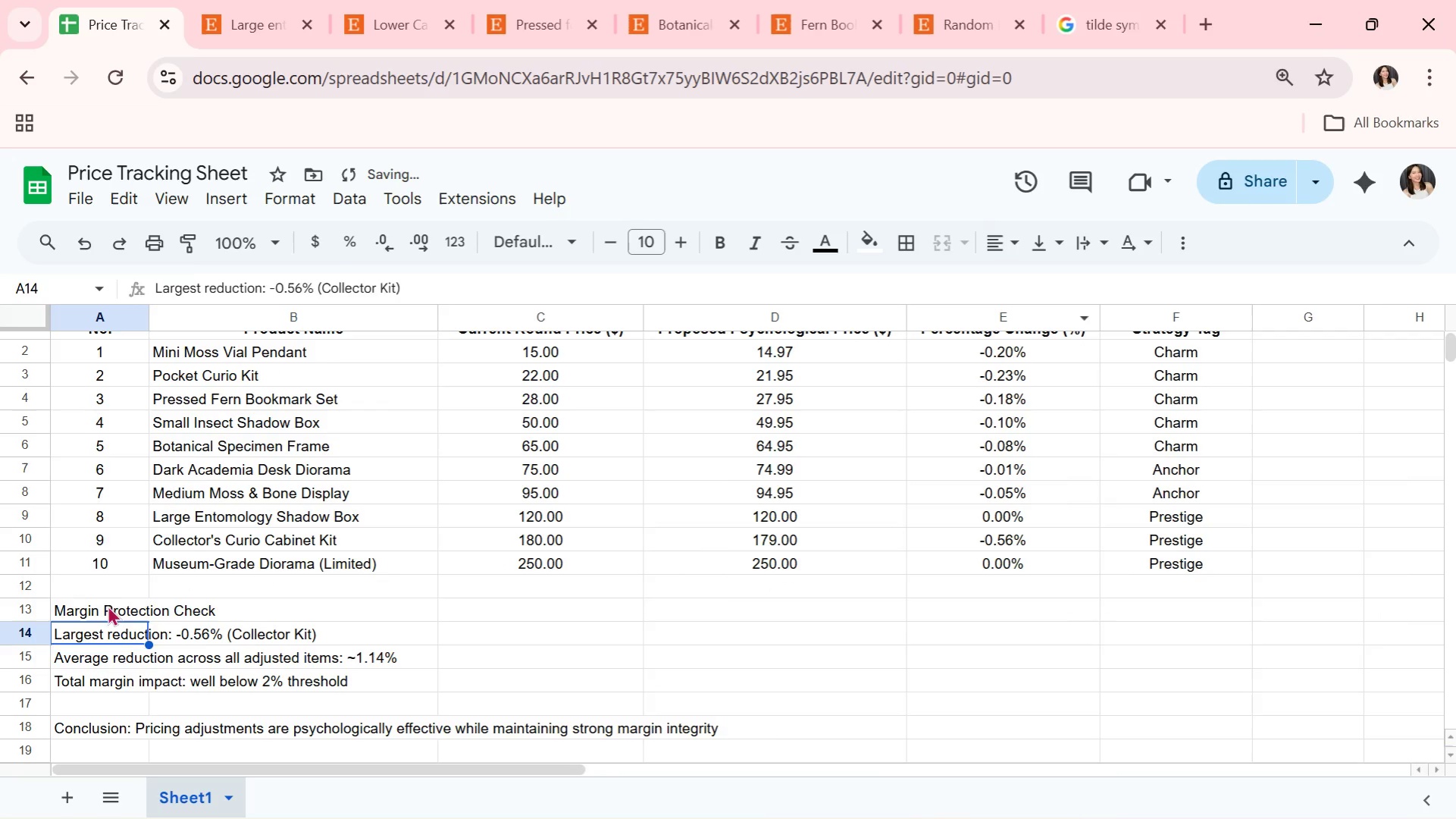 
left_click_drag(start_coordinate=[108, 605], to_coordinate=[370, 606])
 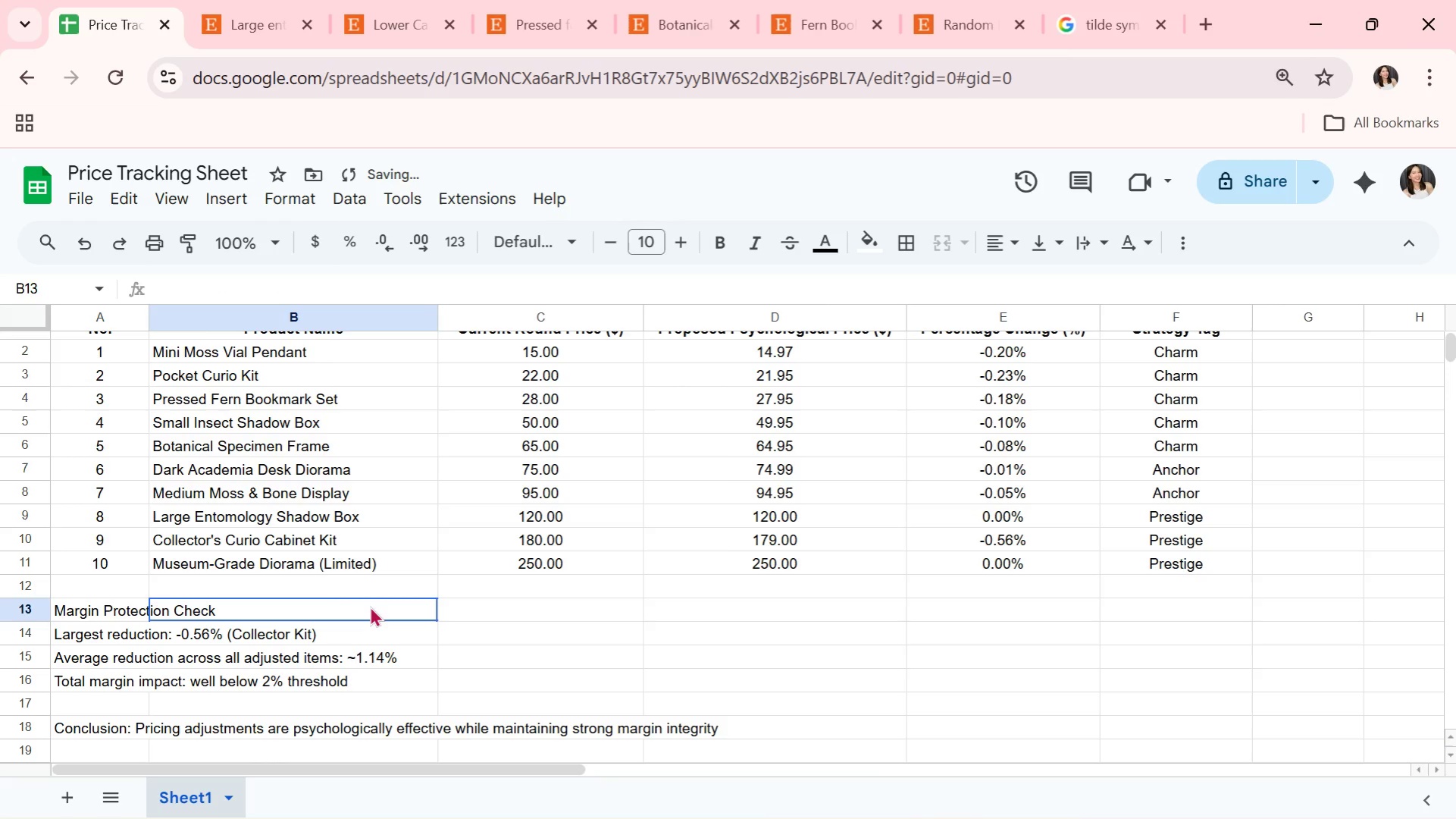 
left_click([370, 606])
 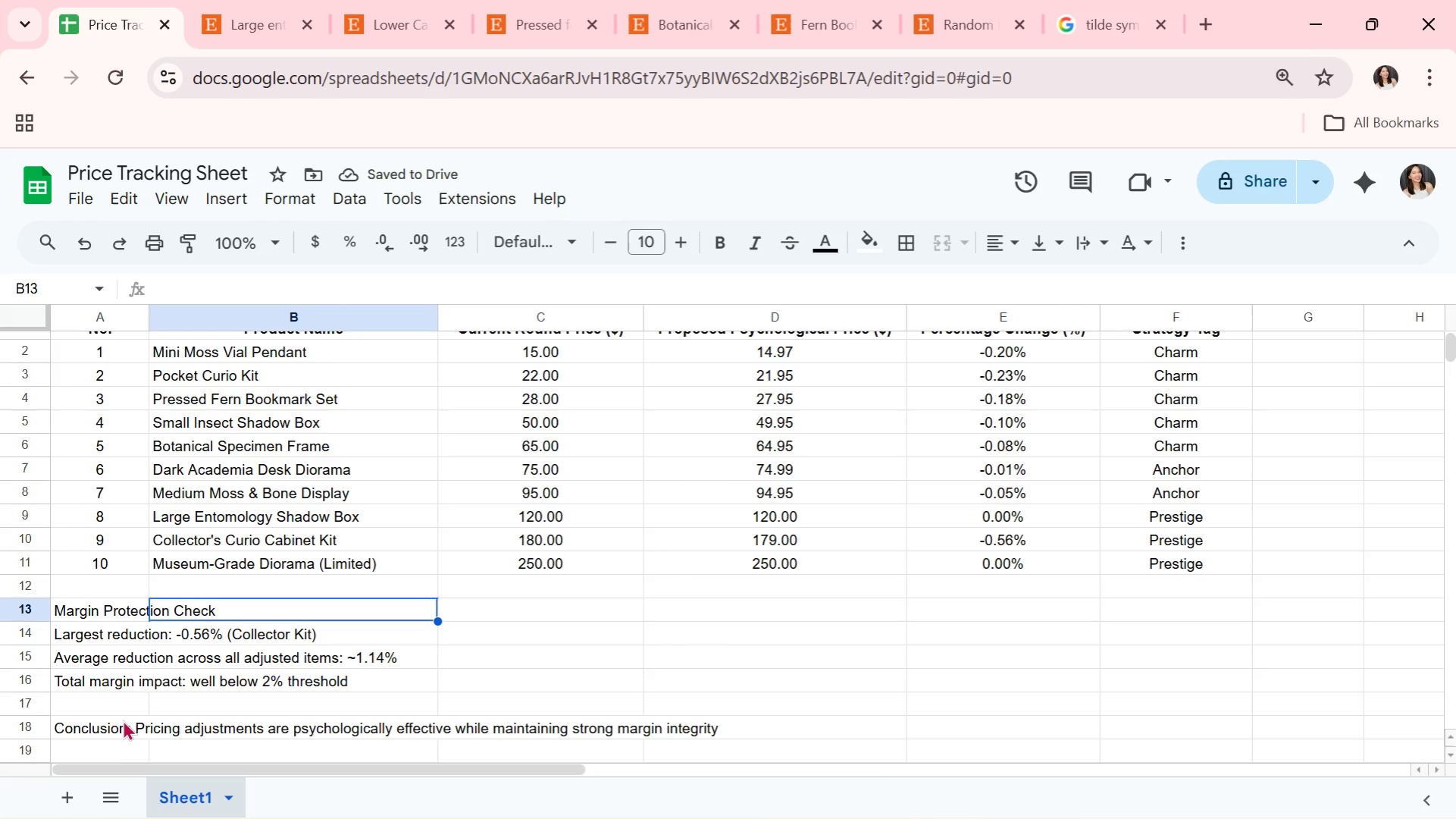 
left_click([102, 726])
 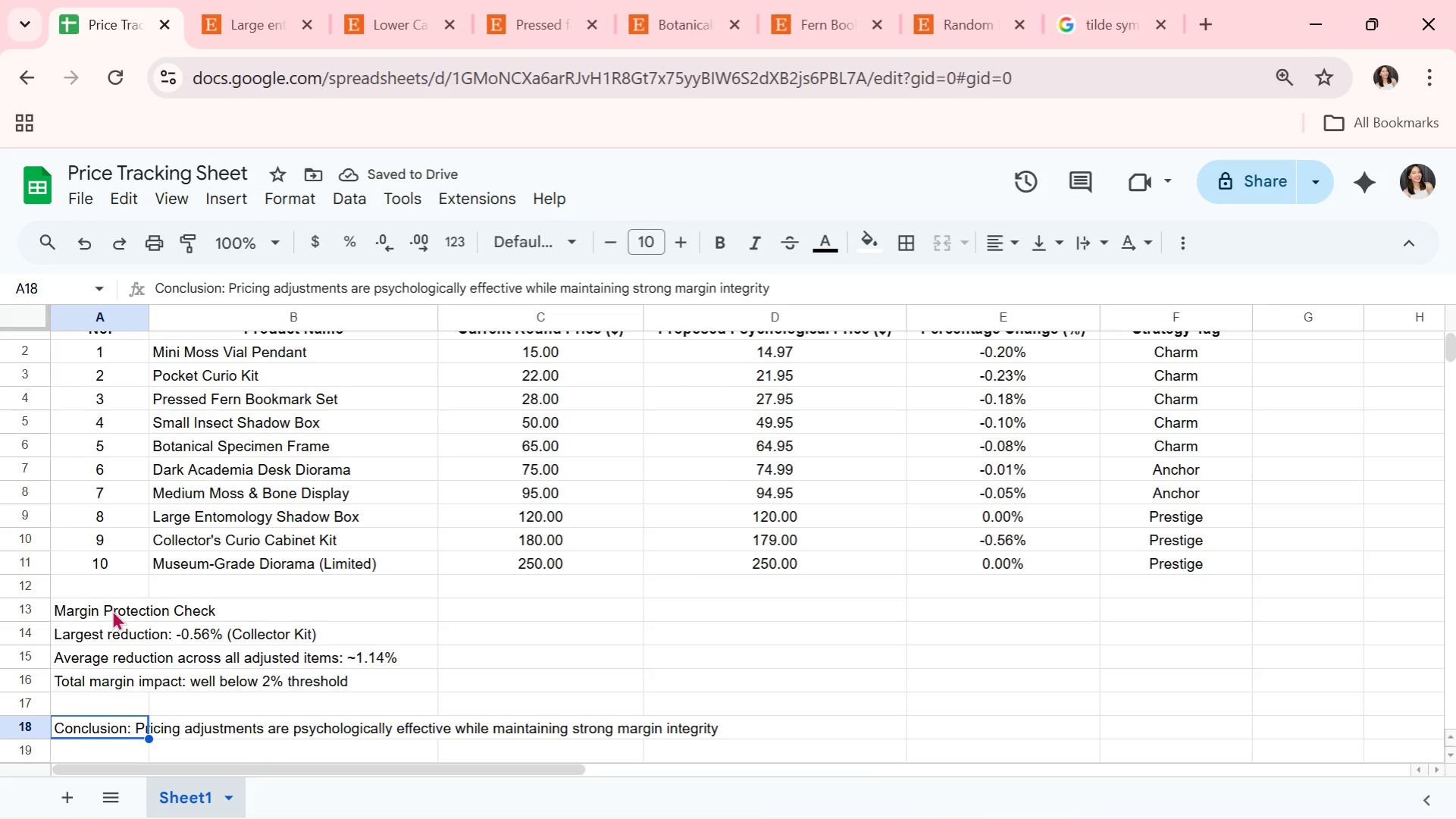 
left_click_drag(start_coordinate=[112, 610], to_coordinate=[388, 613])
 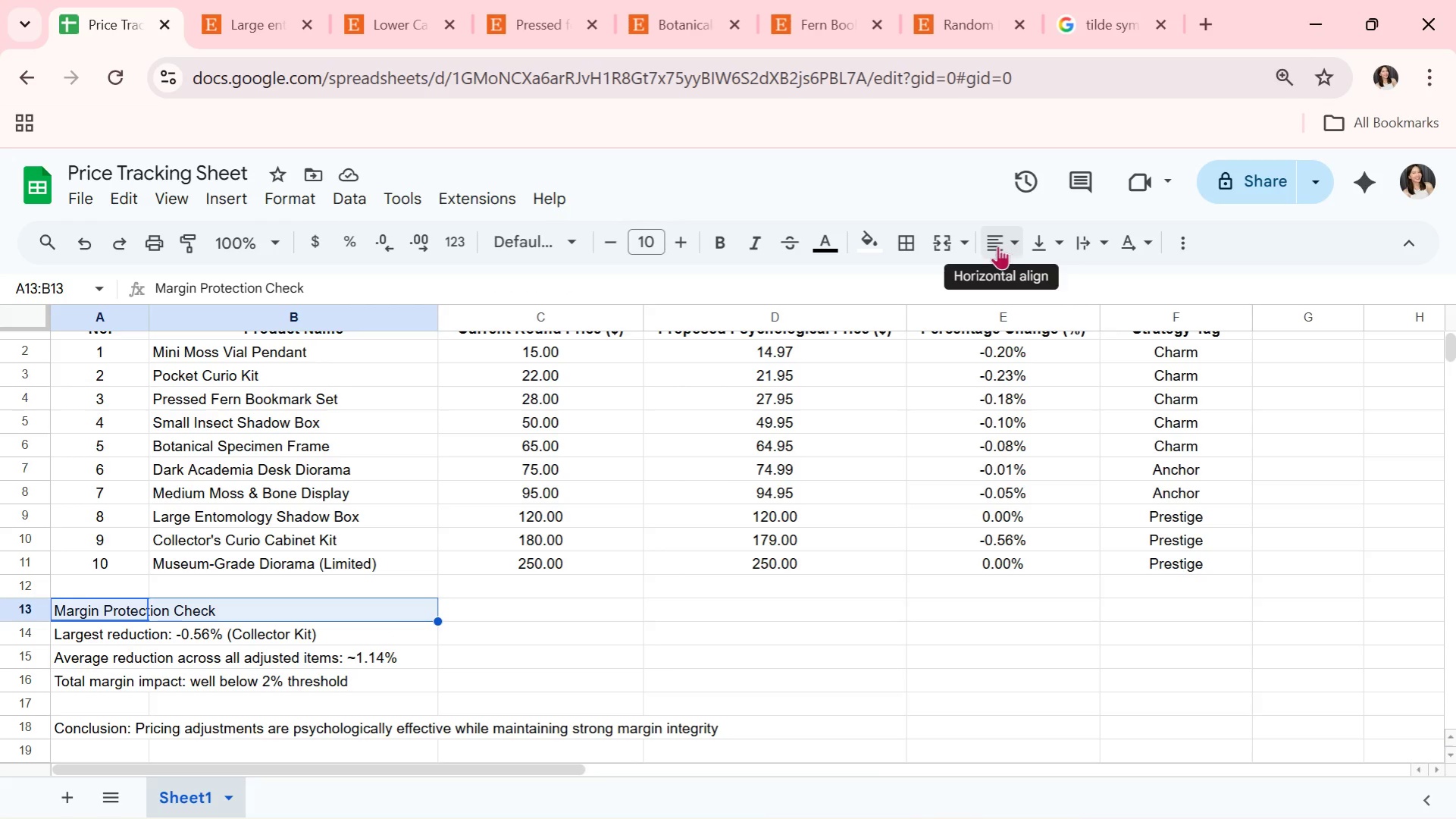 
left_click([950, 245])
 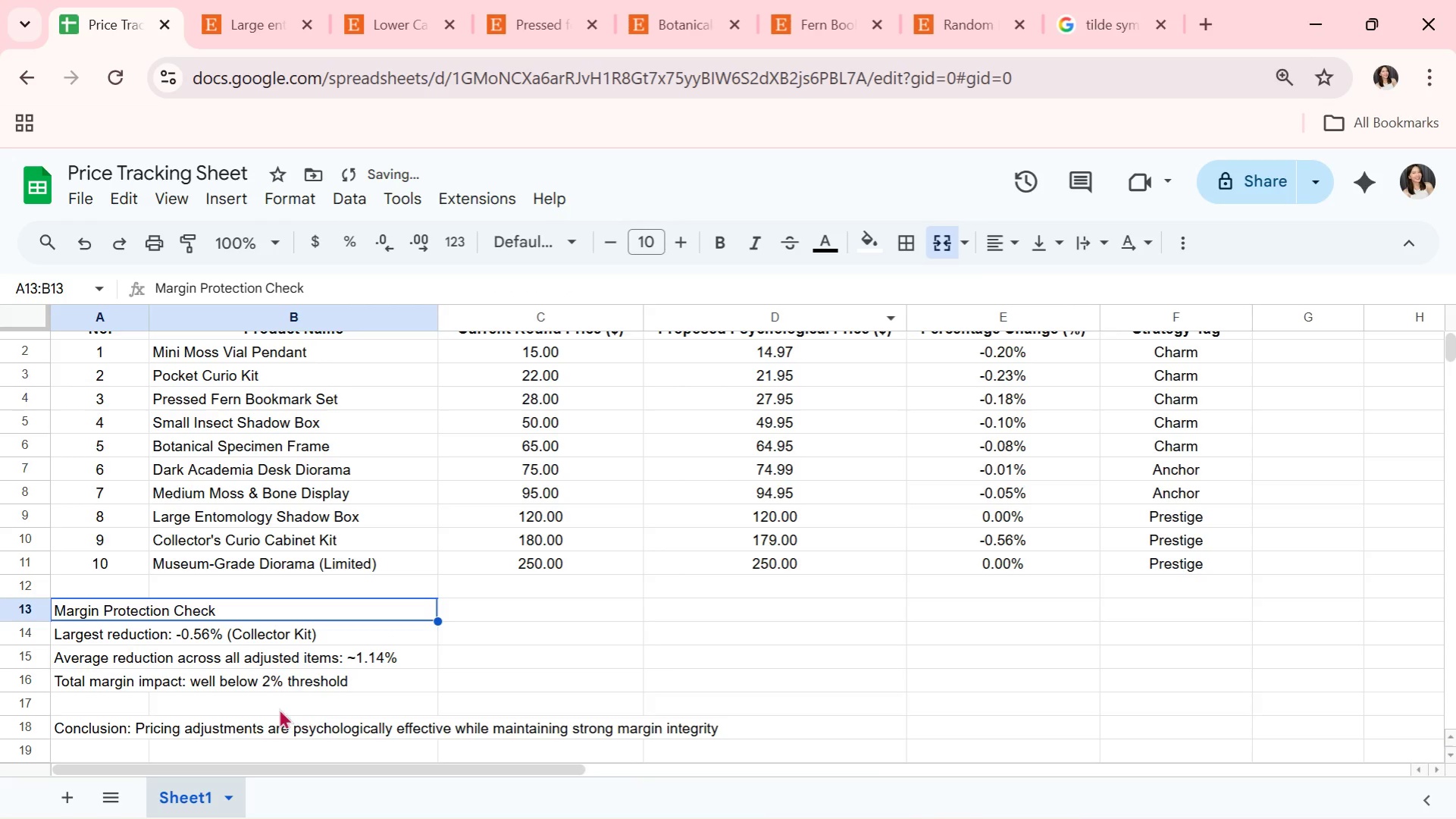 
left_click([262, 688])
 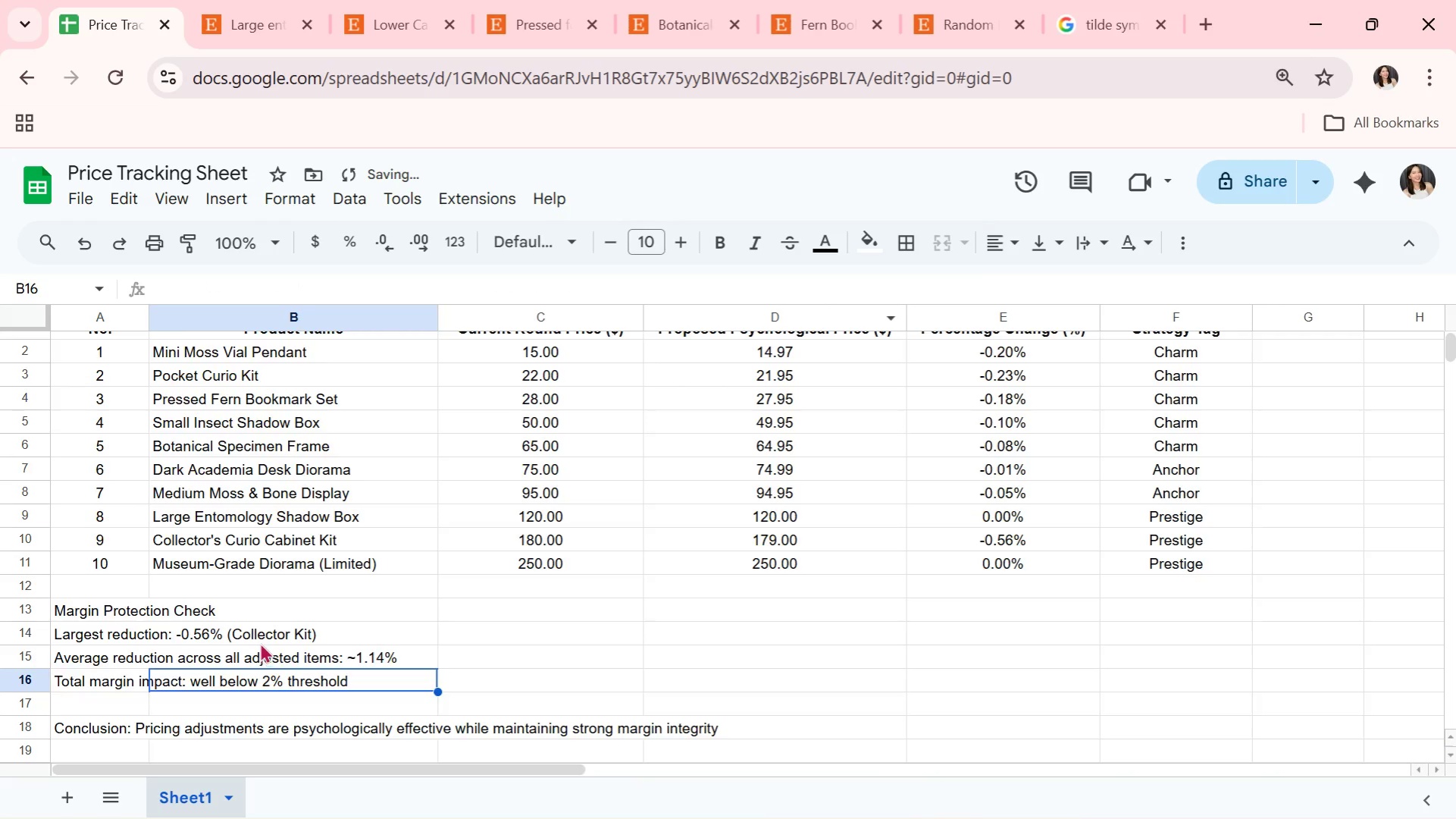 
scroll: coordinate [260, 642], scroll_direction: none, amount: 0.0
 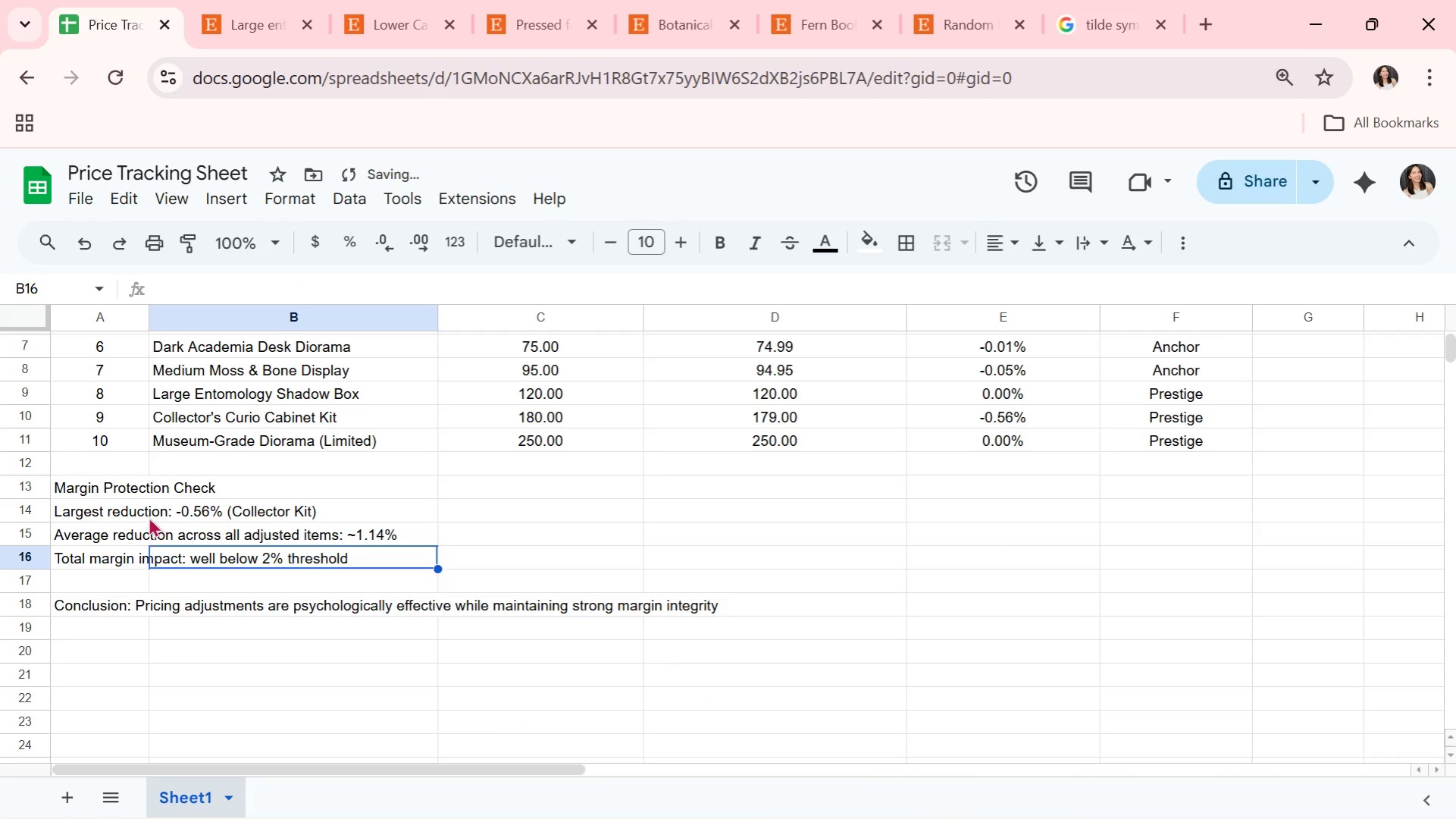 
left_click_drag(start_coordinate=[149, 516], to_coordinate=[203, 514])
 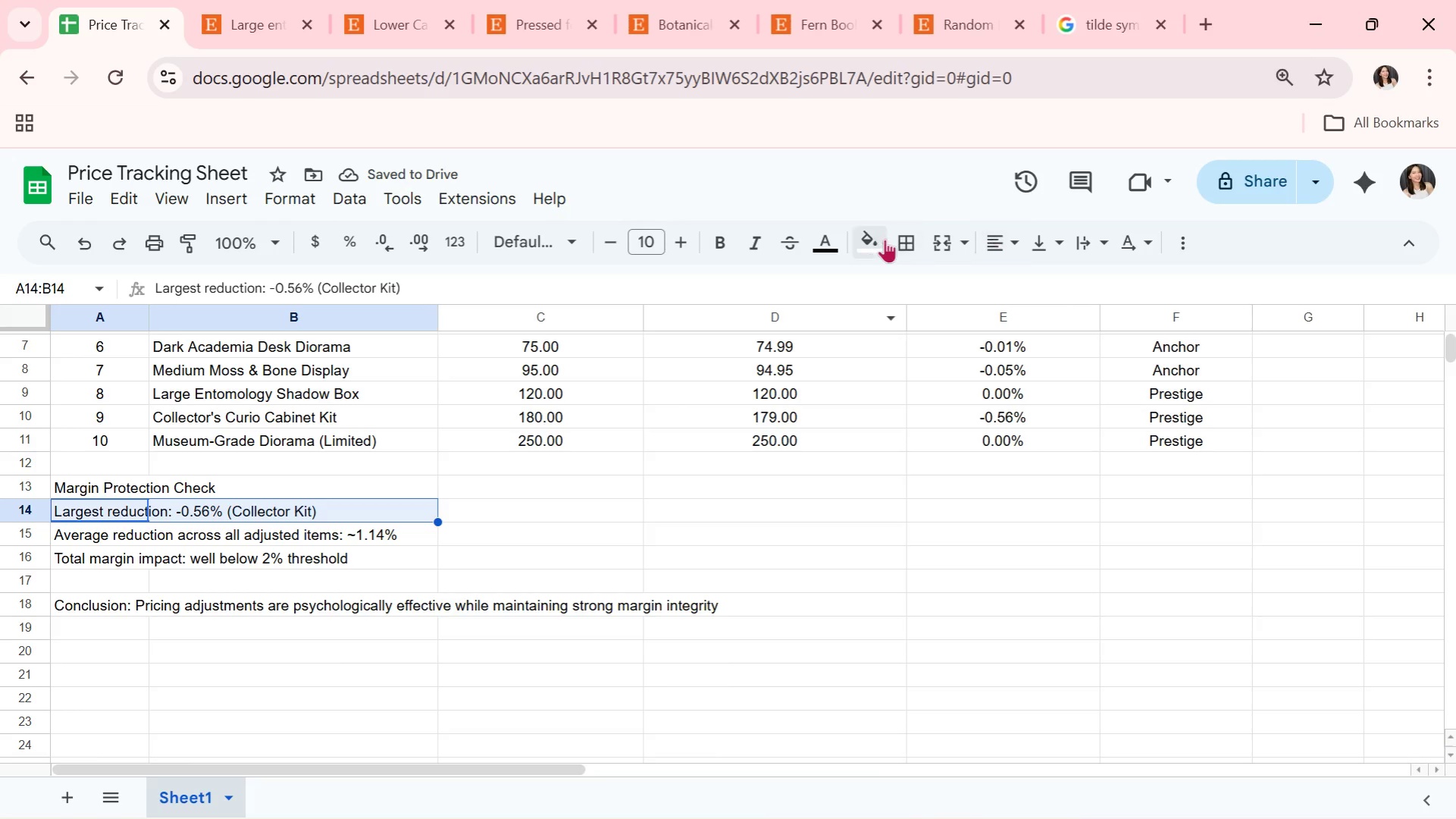 
left_click([950, 240])
 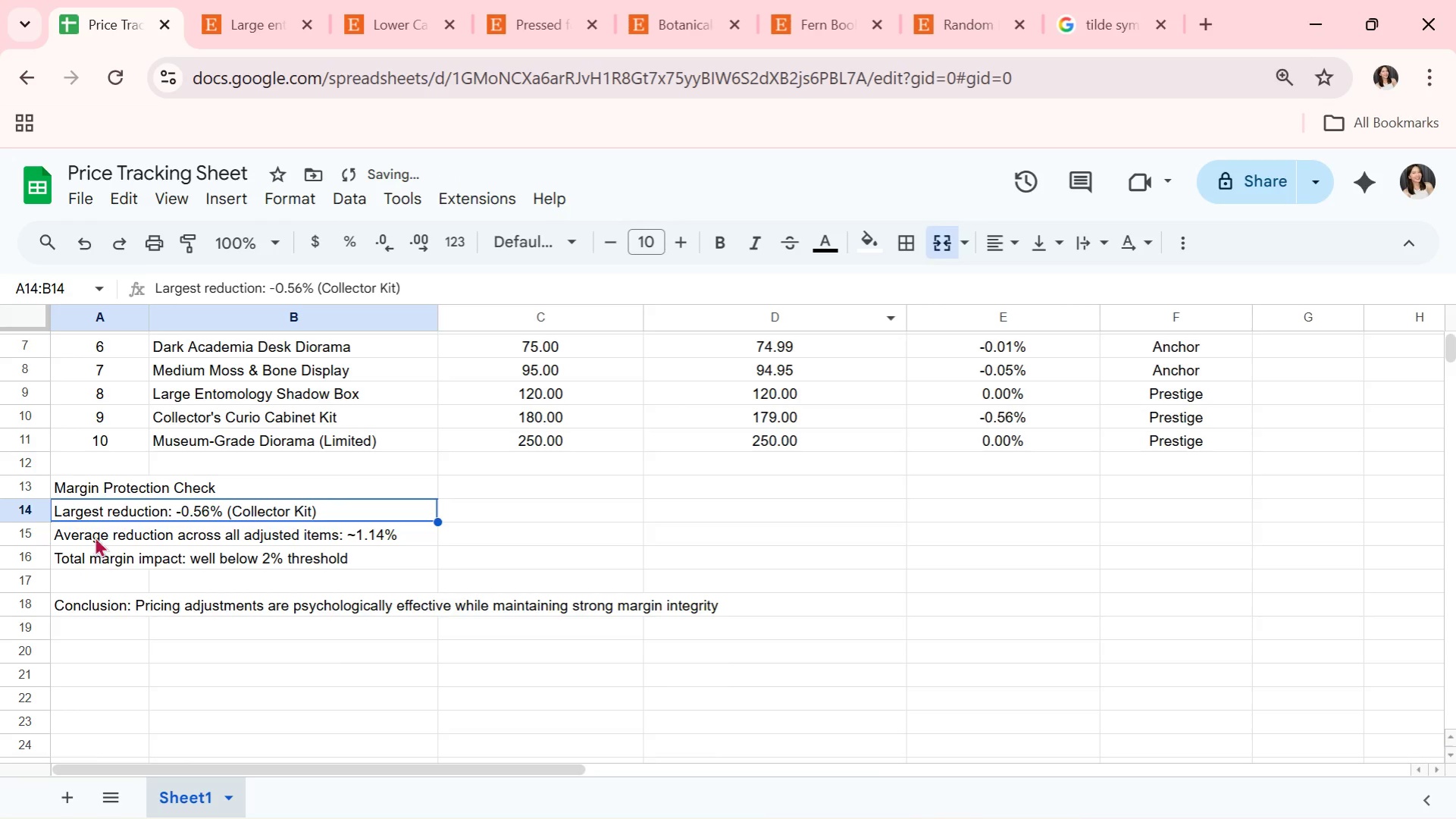 
left_click_drag(start_coordinate=[95, 533], to_coordinate=[280, 527])
 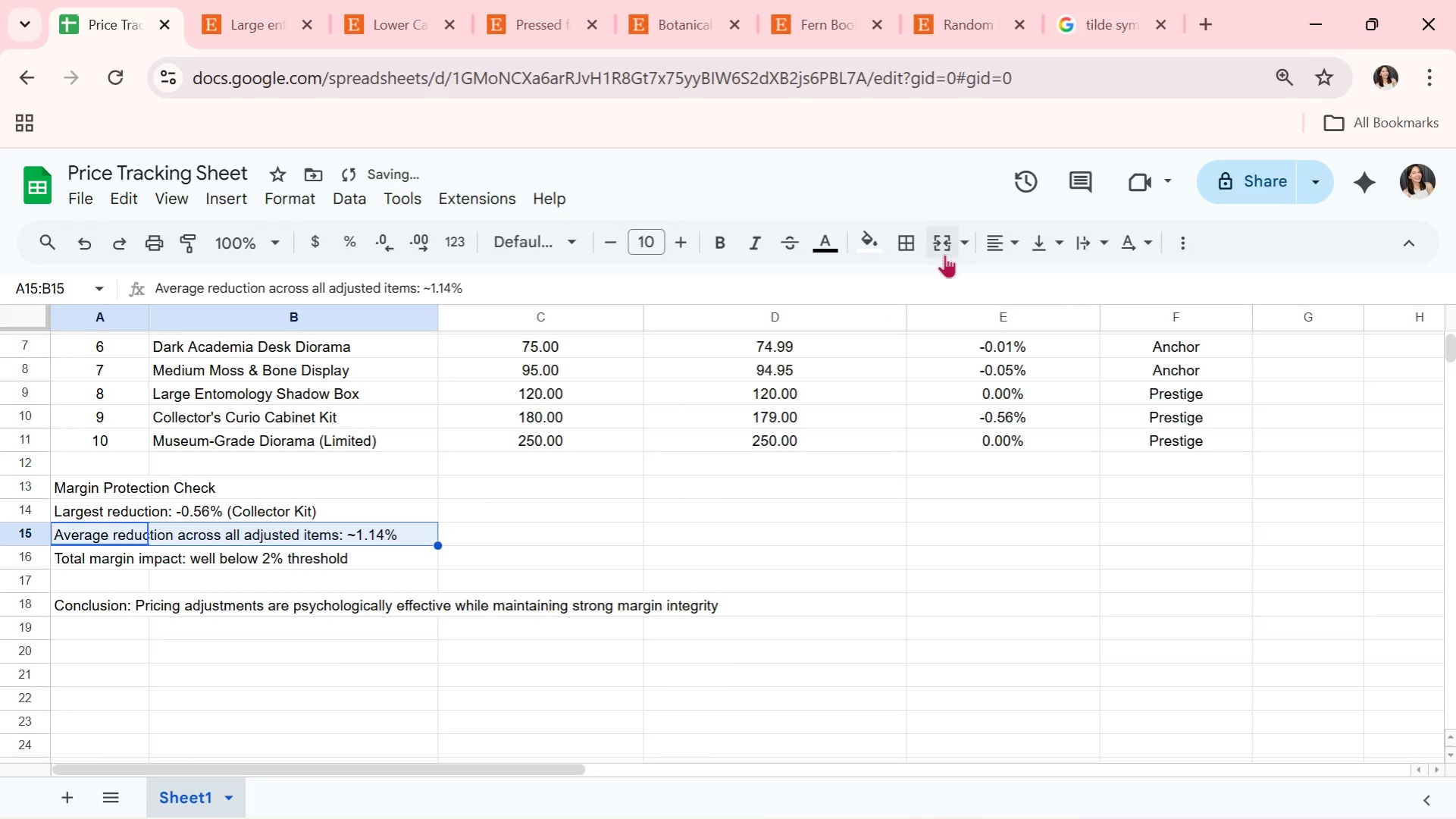 
left_click([944, 246])
 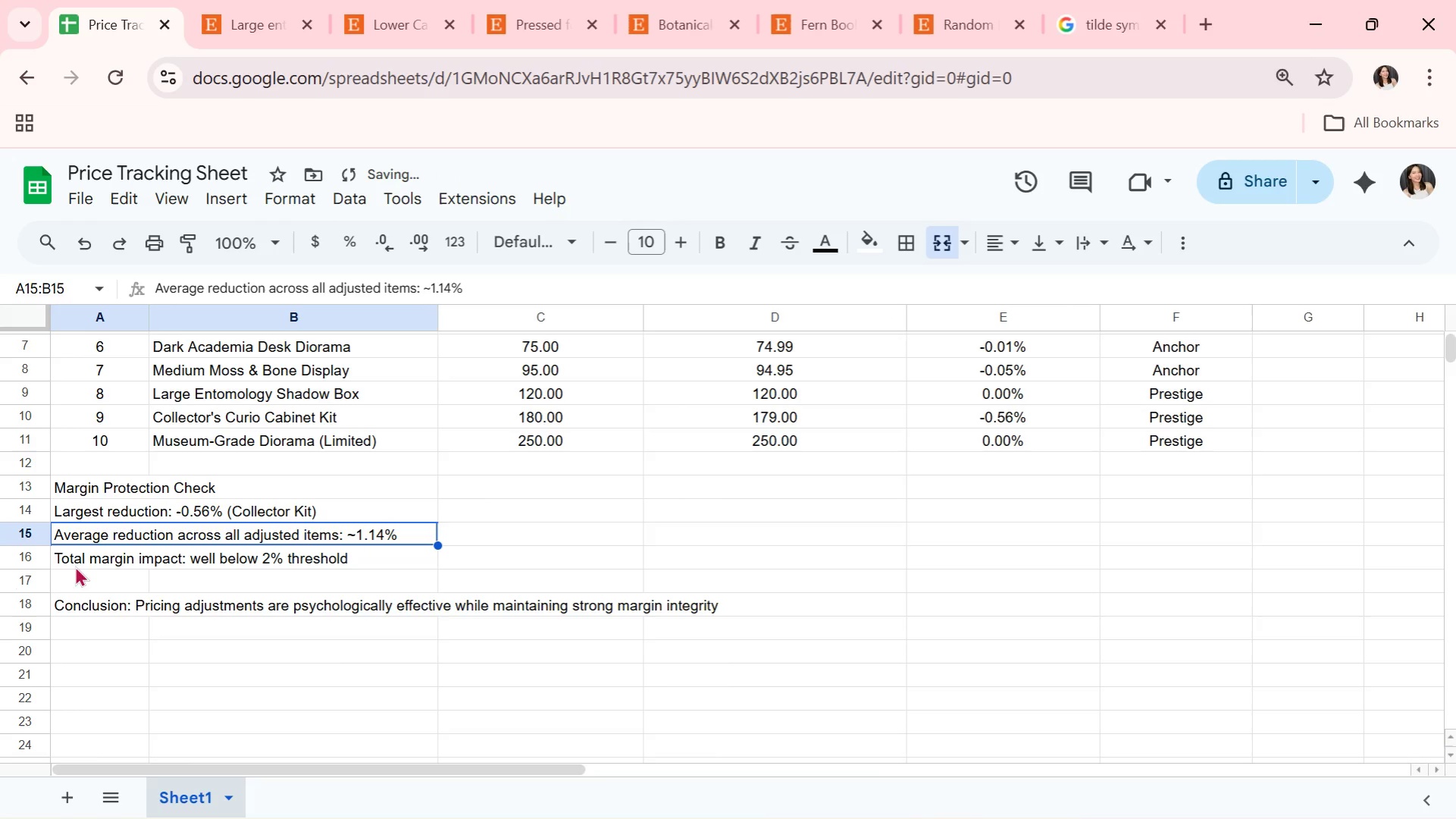 
left_click_drag(start_coordinate=[85, 554], to_coordinate=[337, 554])
 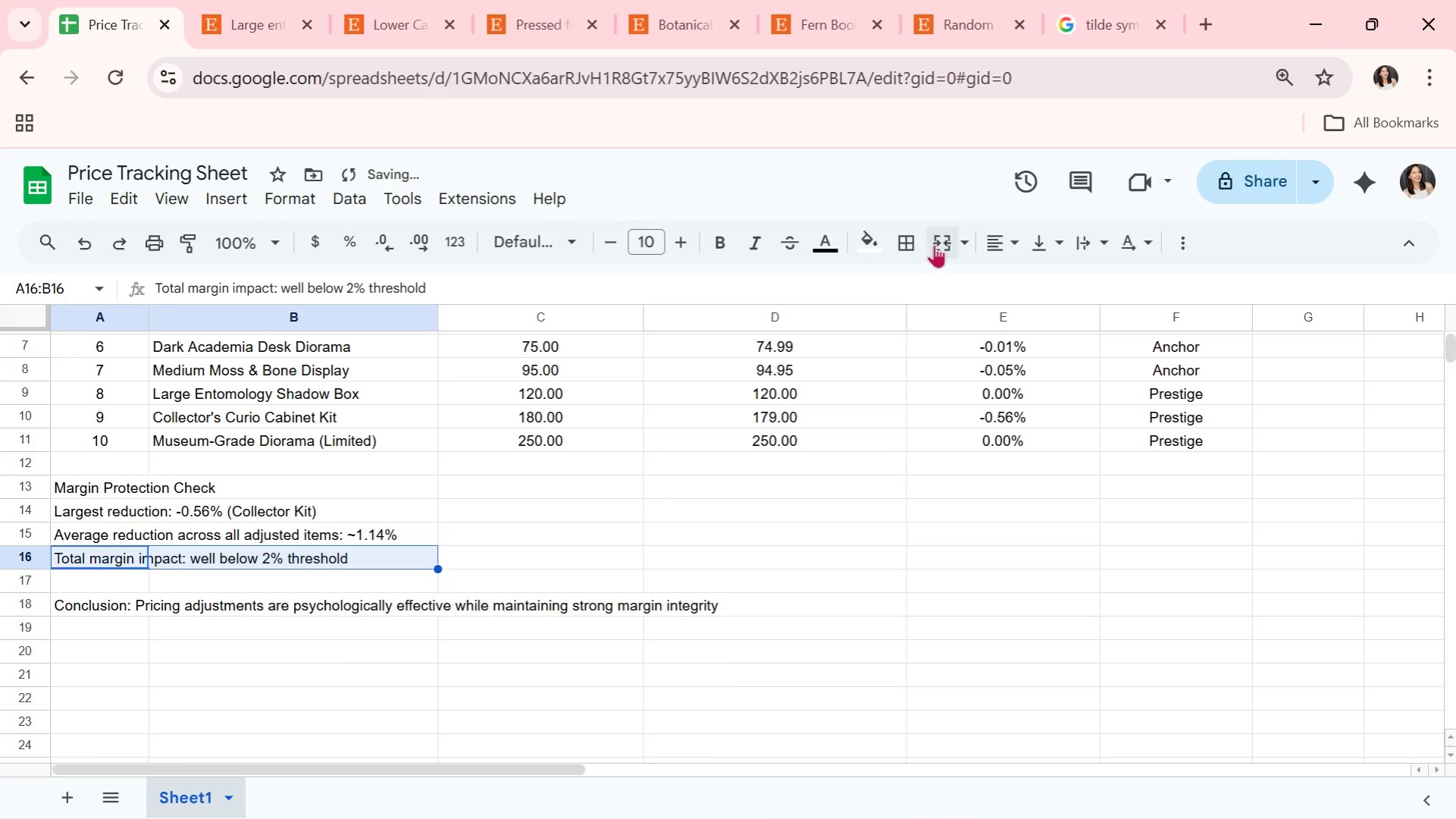 
left_click([937, 238])
 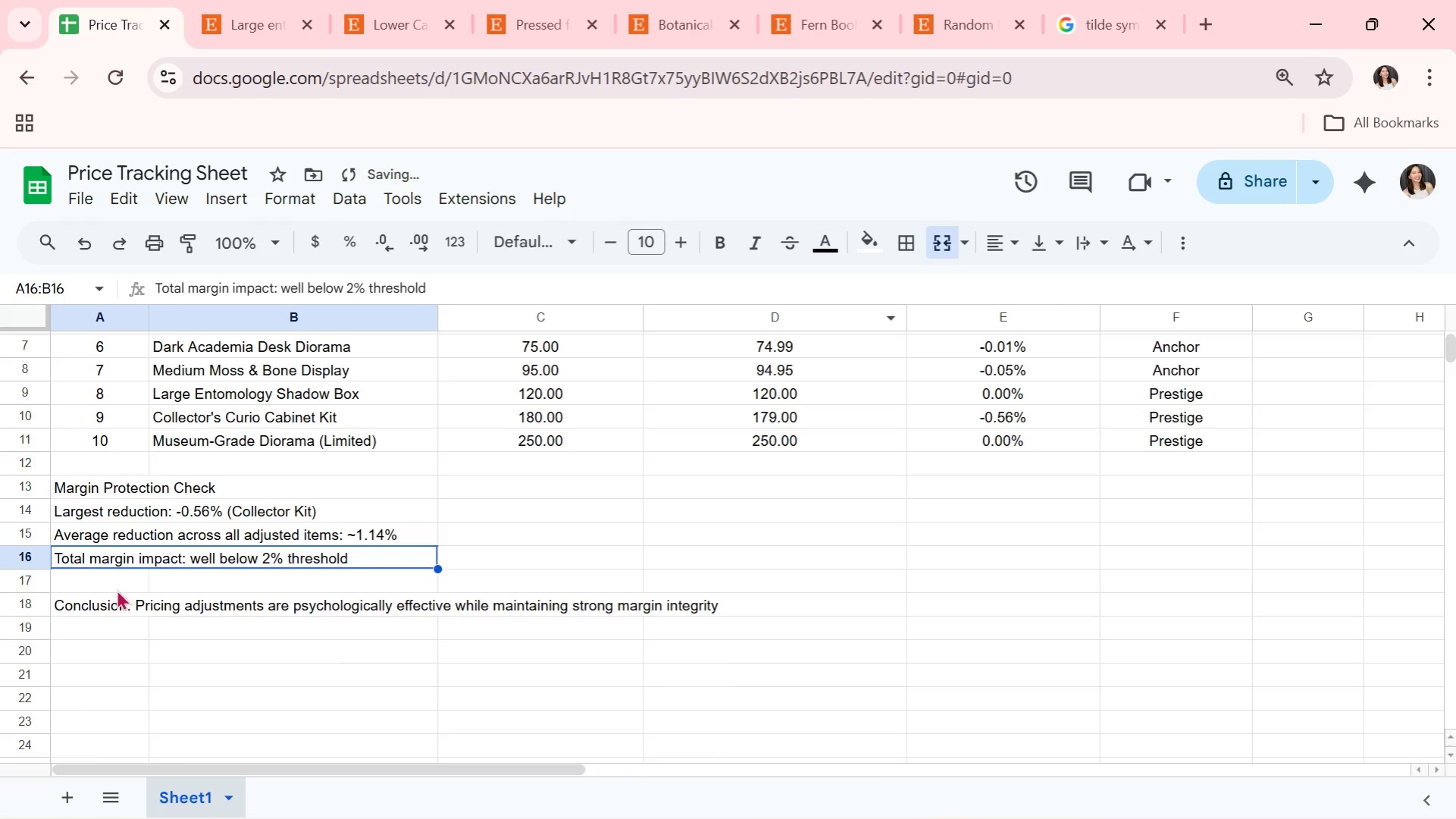 
left_click_drag(start_coordinate=[114, 598], to_coordinate=[427, 599])
 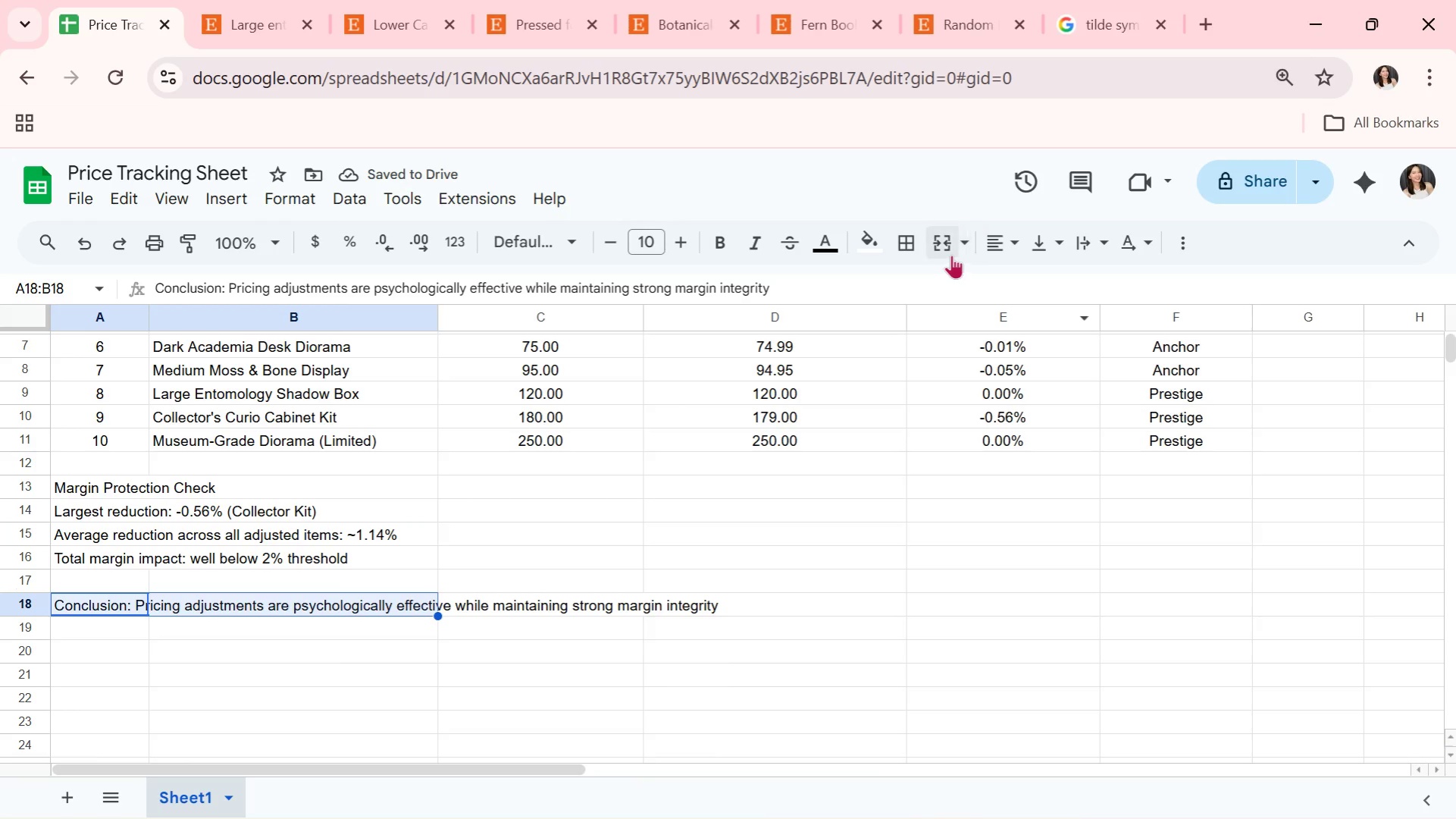 
left_click([941, 241])
 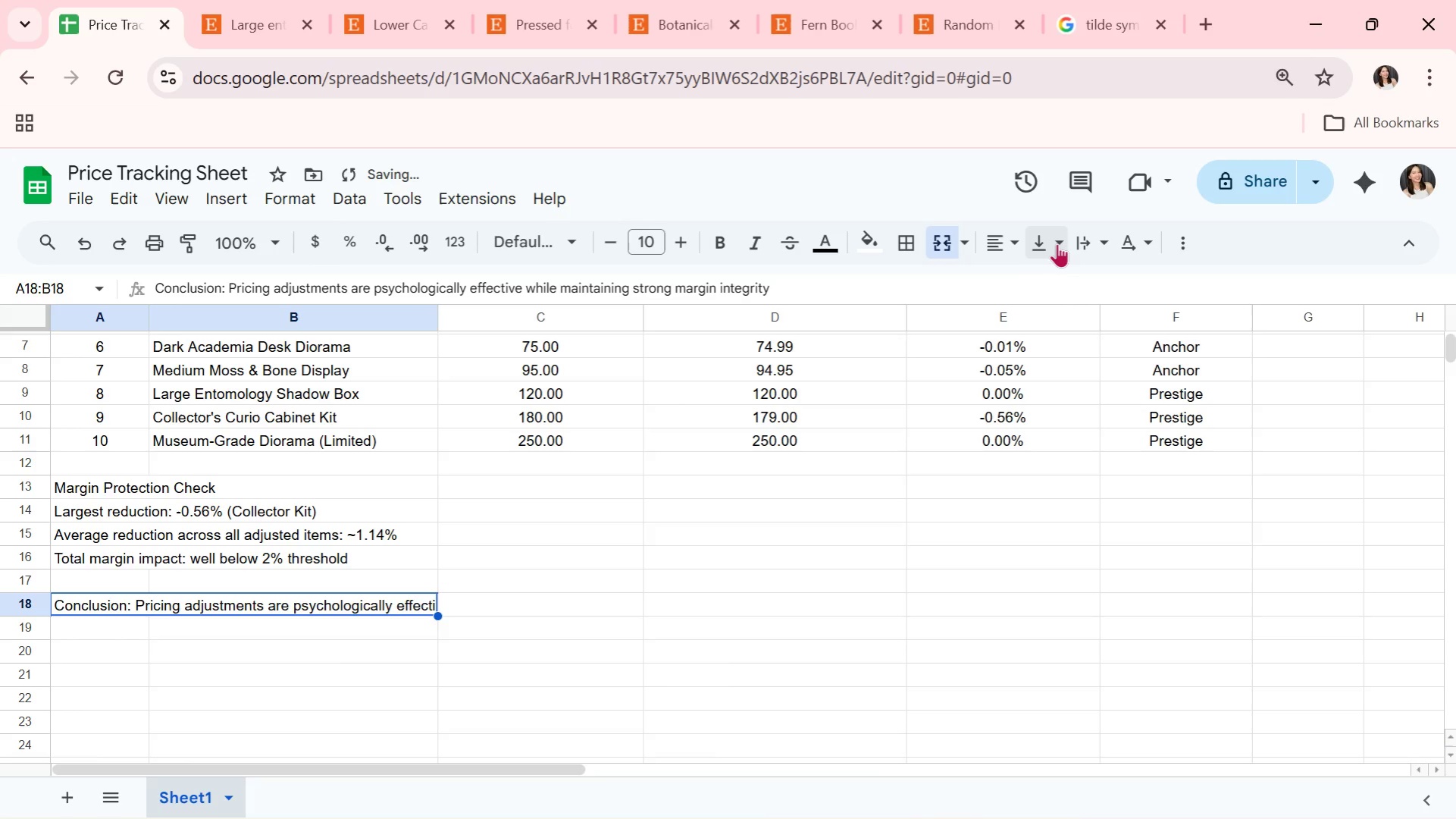 
left_click([1104, 243])
 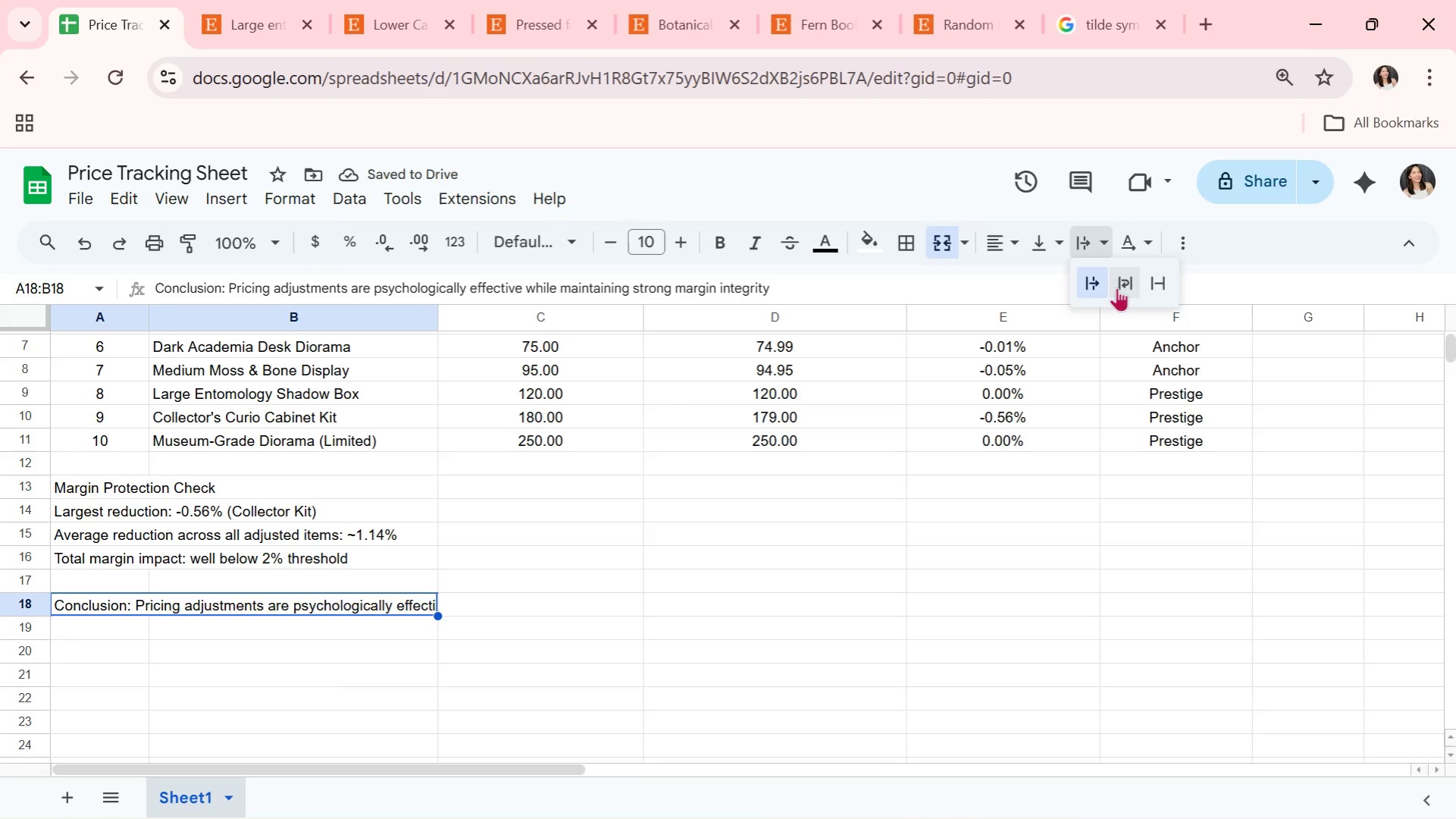 
left_click([1119, 281])
 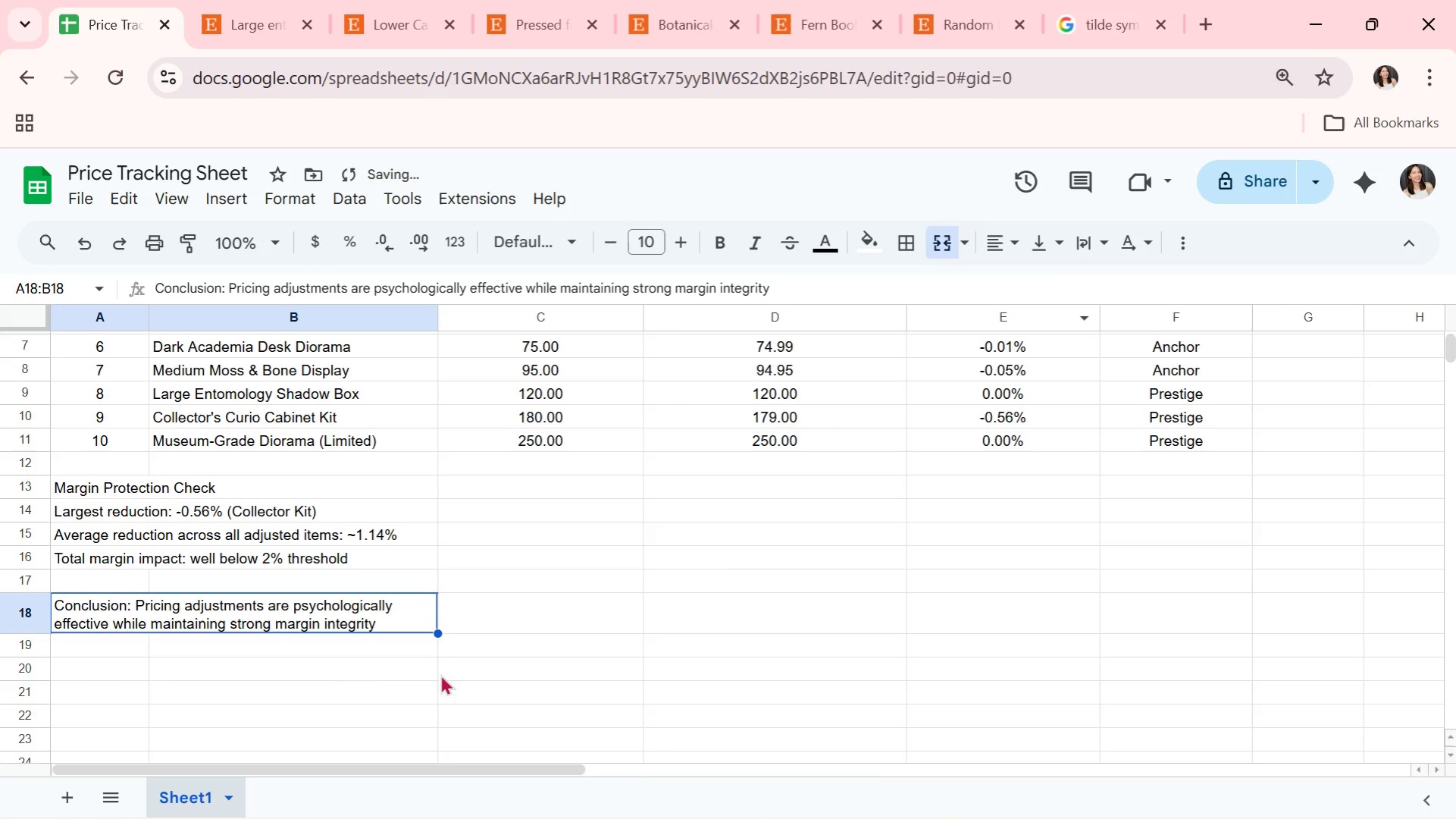 
left_click([377, 678])
 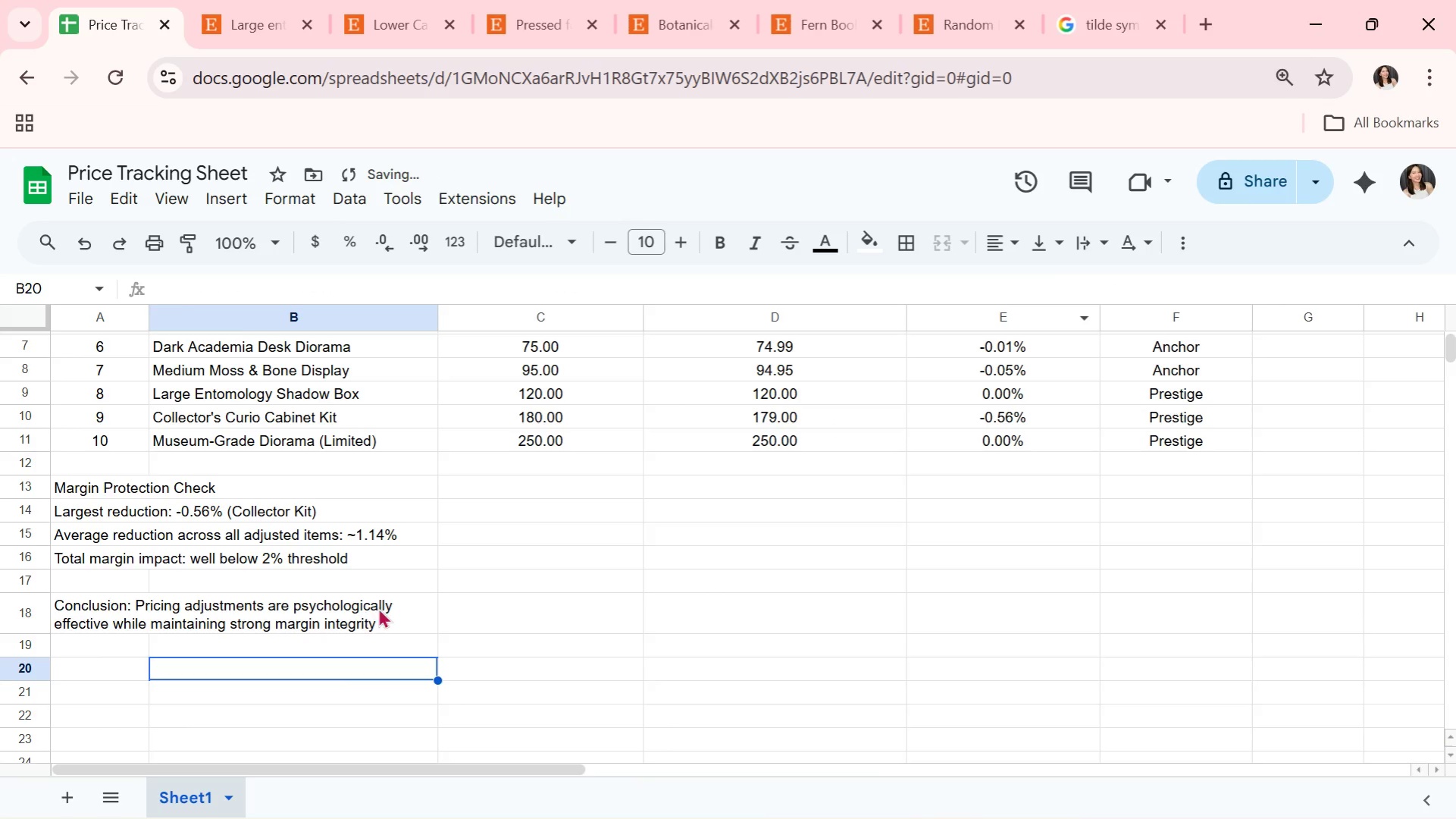 
left_click([255, 617])
 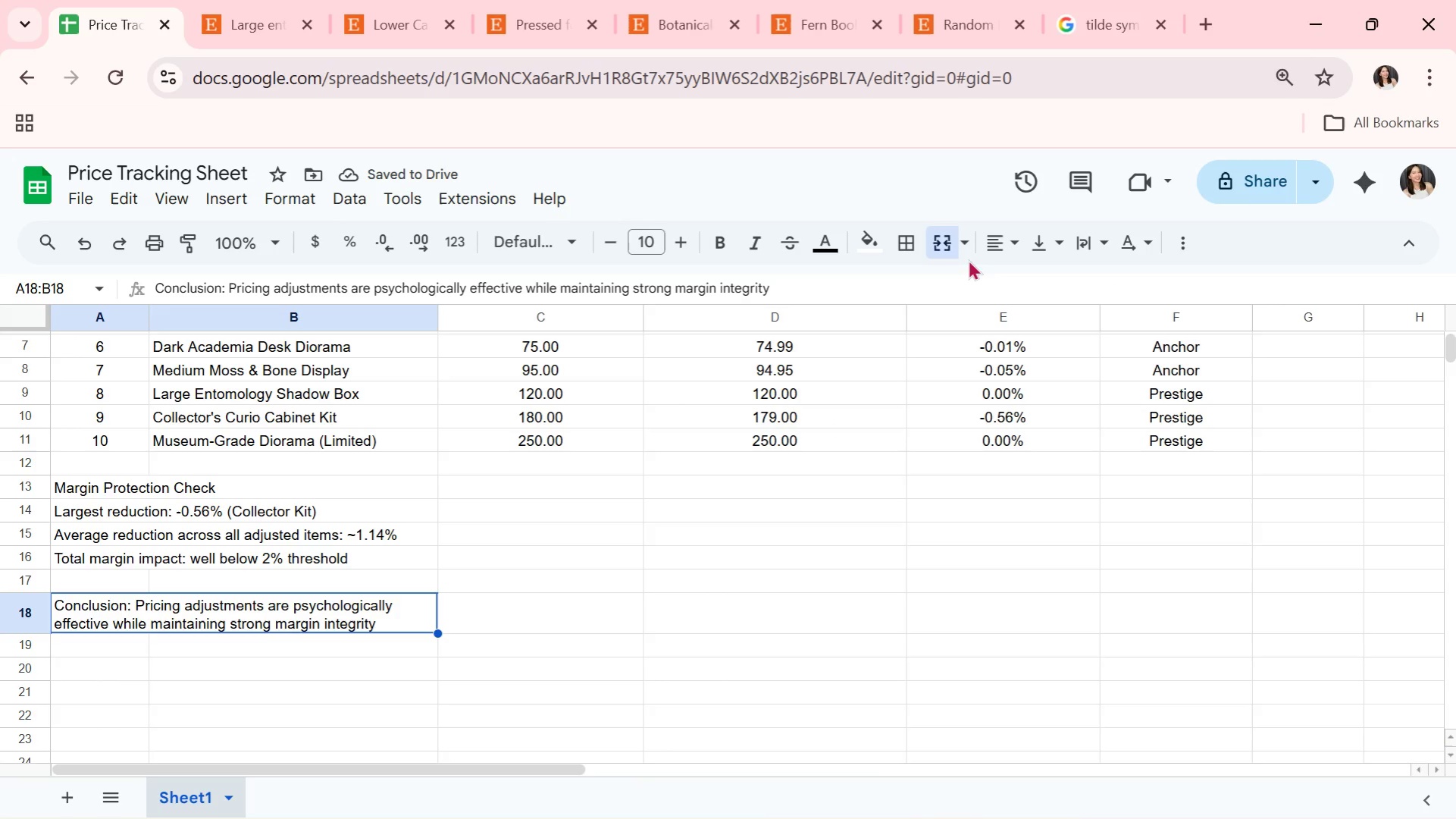 
left_click([1023, 246])
 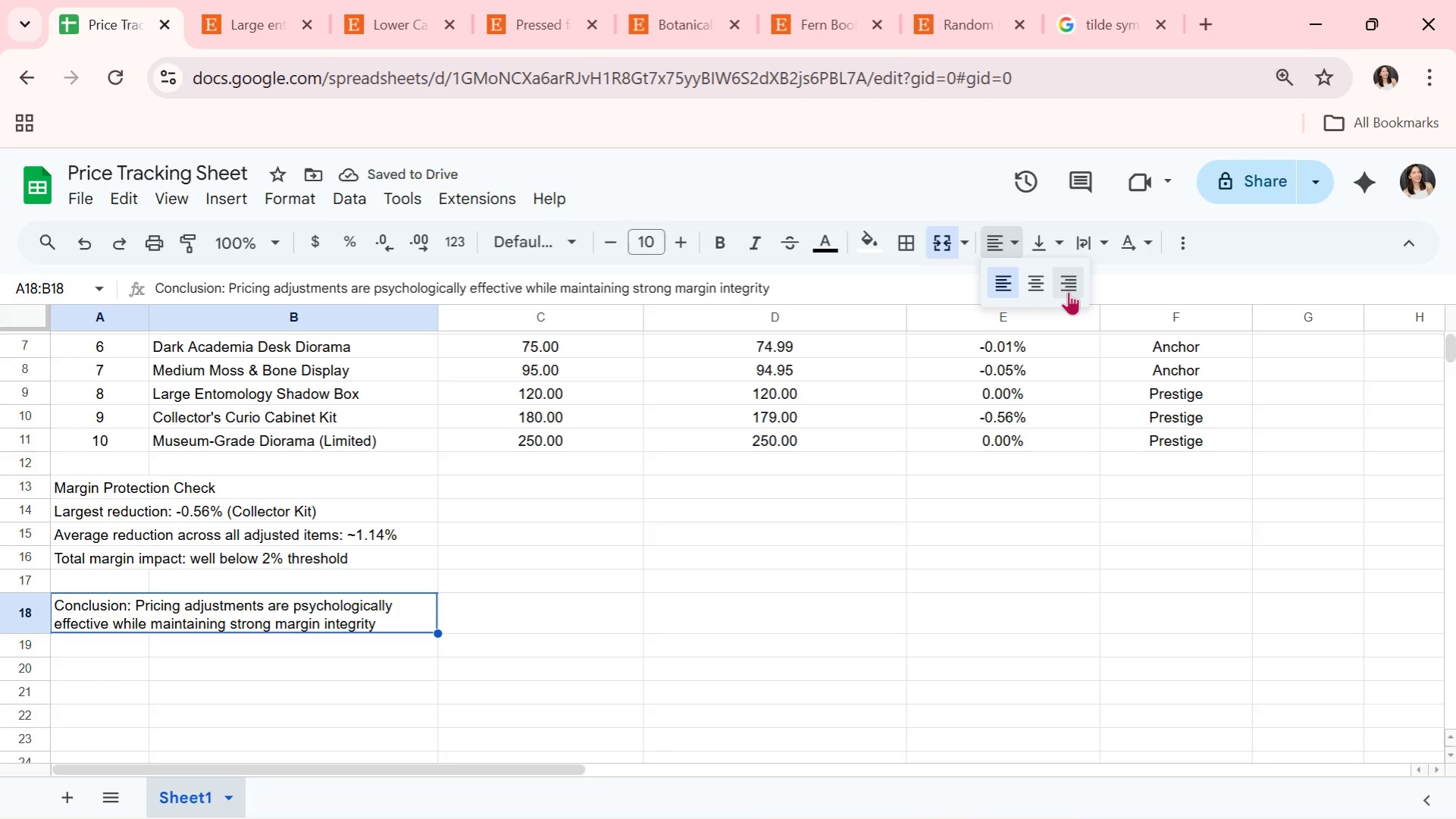 
left_click([1068, 291])
 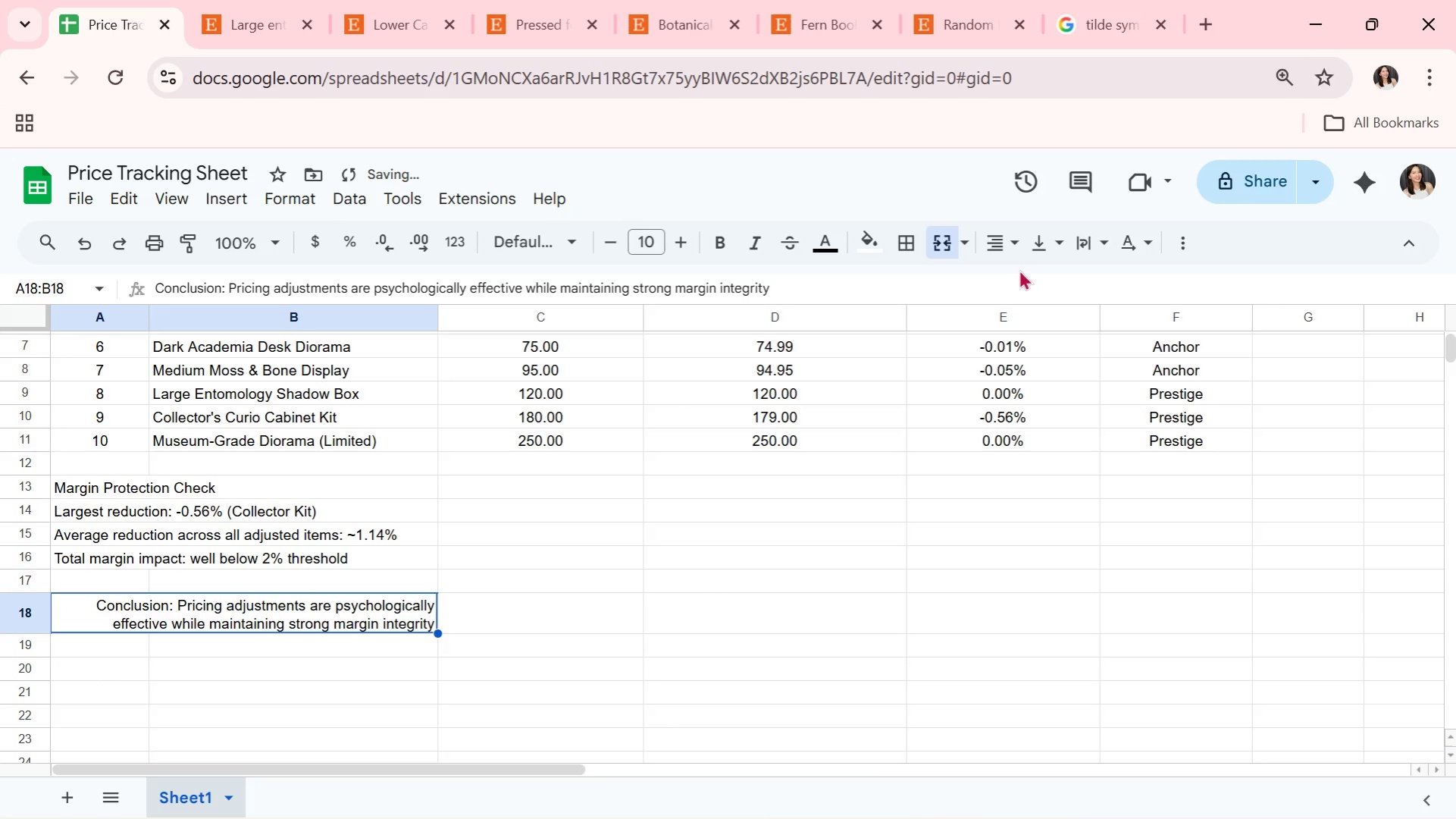 
left_click([999, 246])
 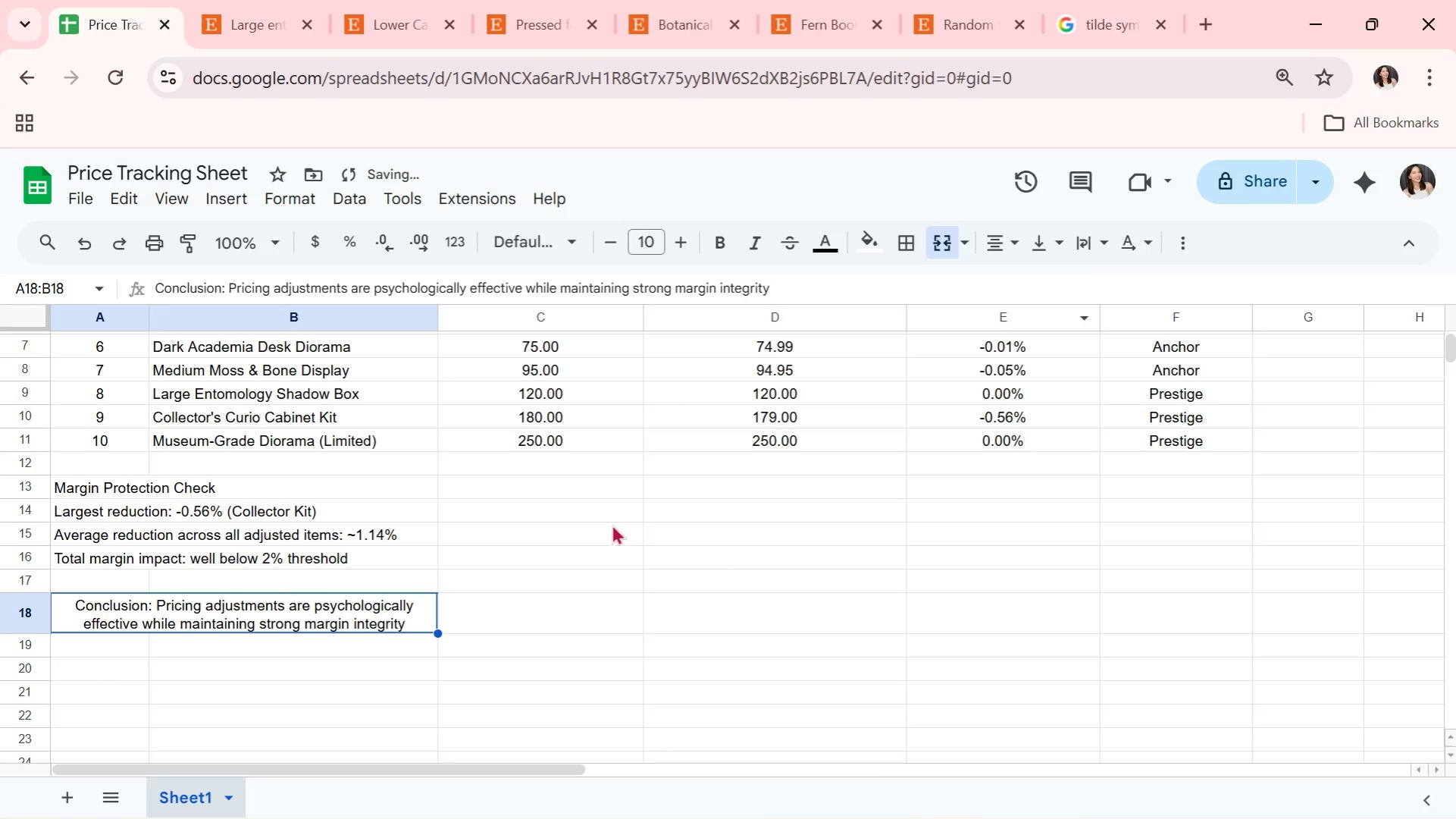 
left_click([389, 585])
 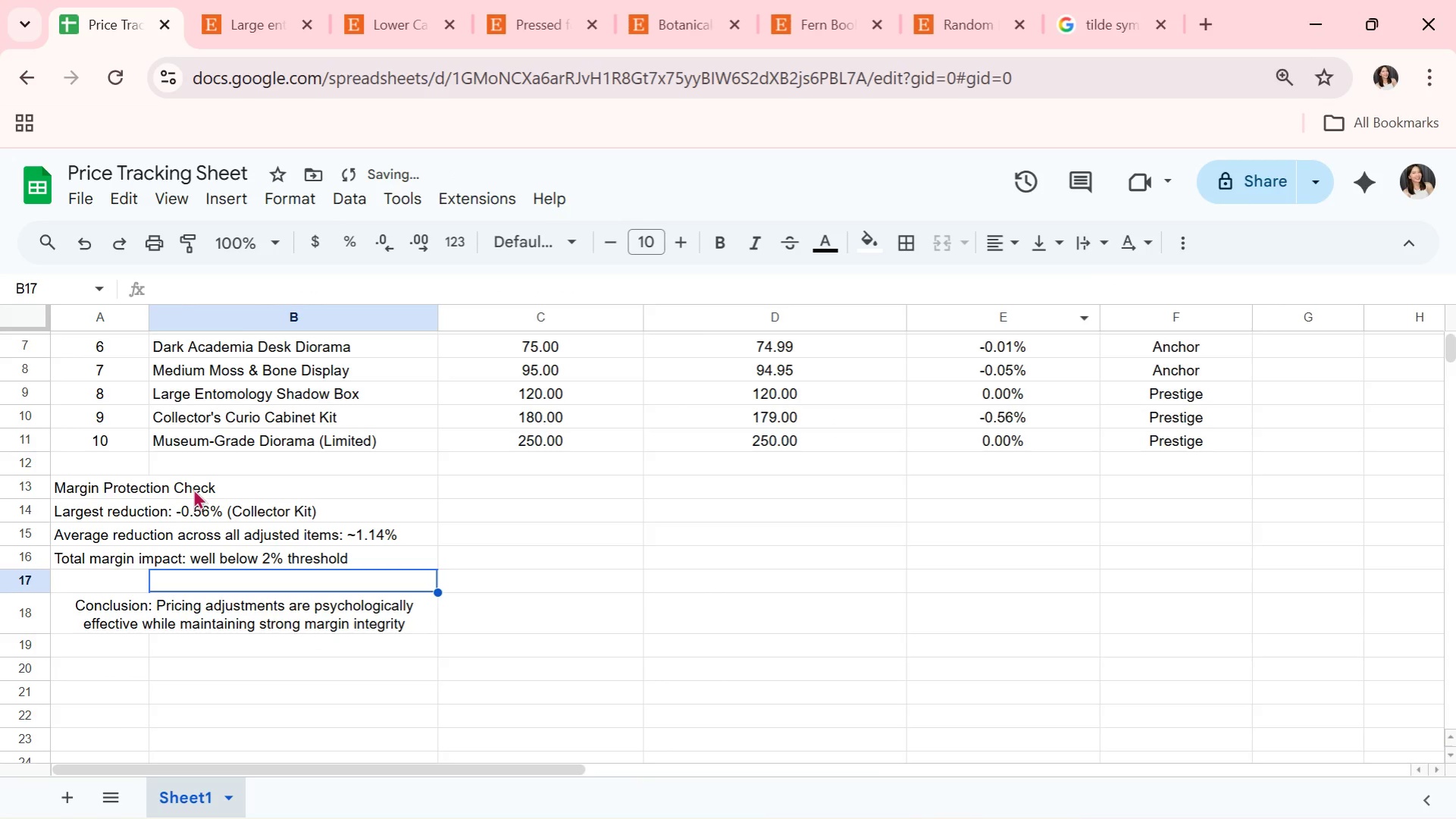 
left_click([195, 486])
 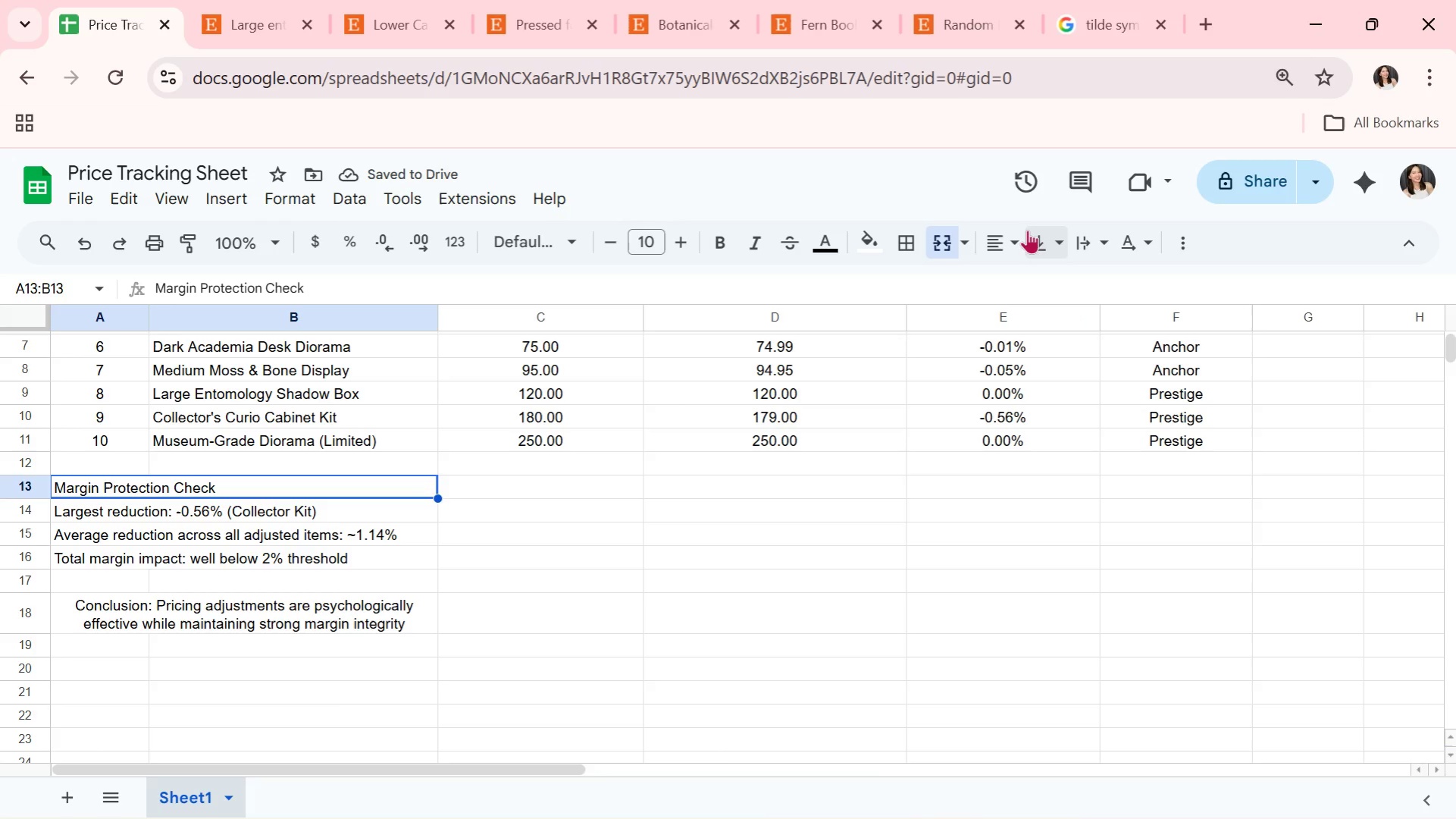 
left_click([1019, 231])
 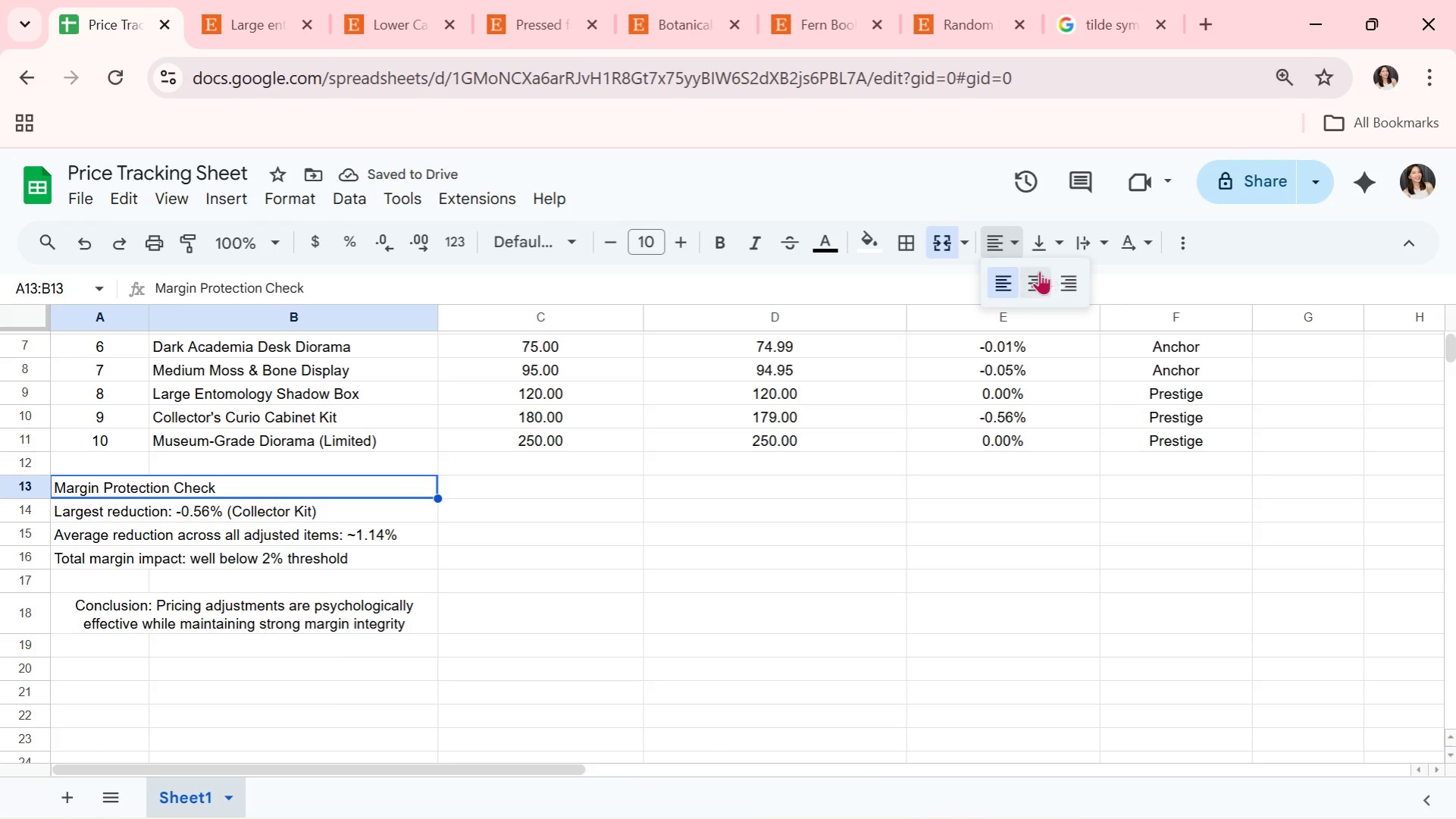 
double_click([1029, 281])
 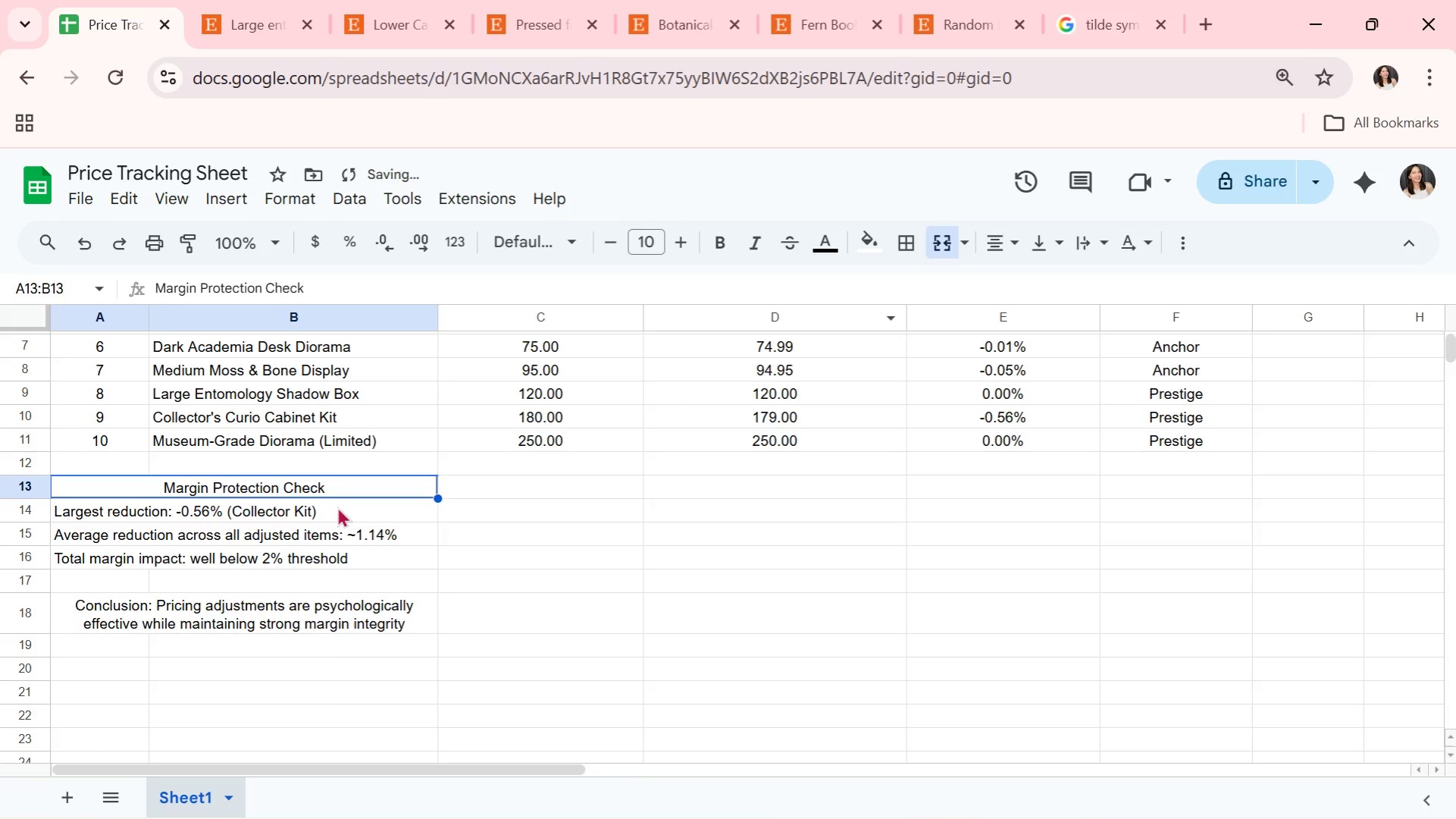 
left_click([341, 526])
 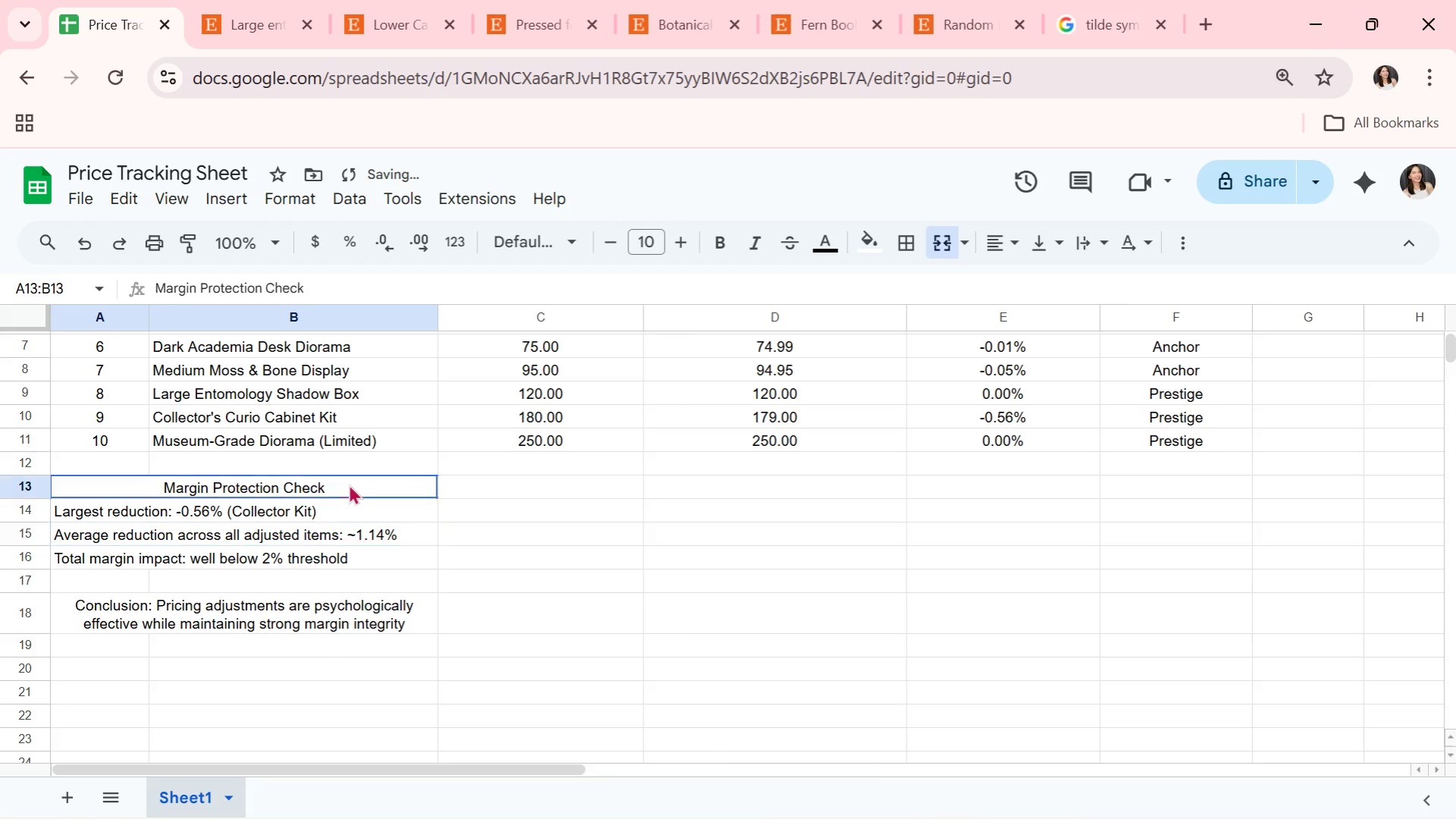 
left_click_drag(start_coordinate=[349, 484], to_coordinate=[356, 553])
 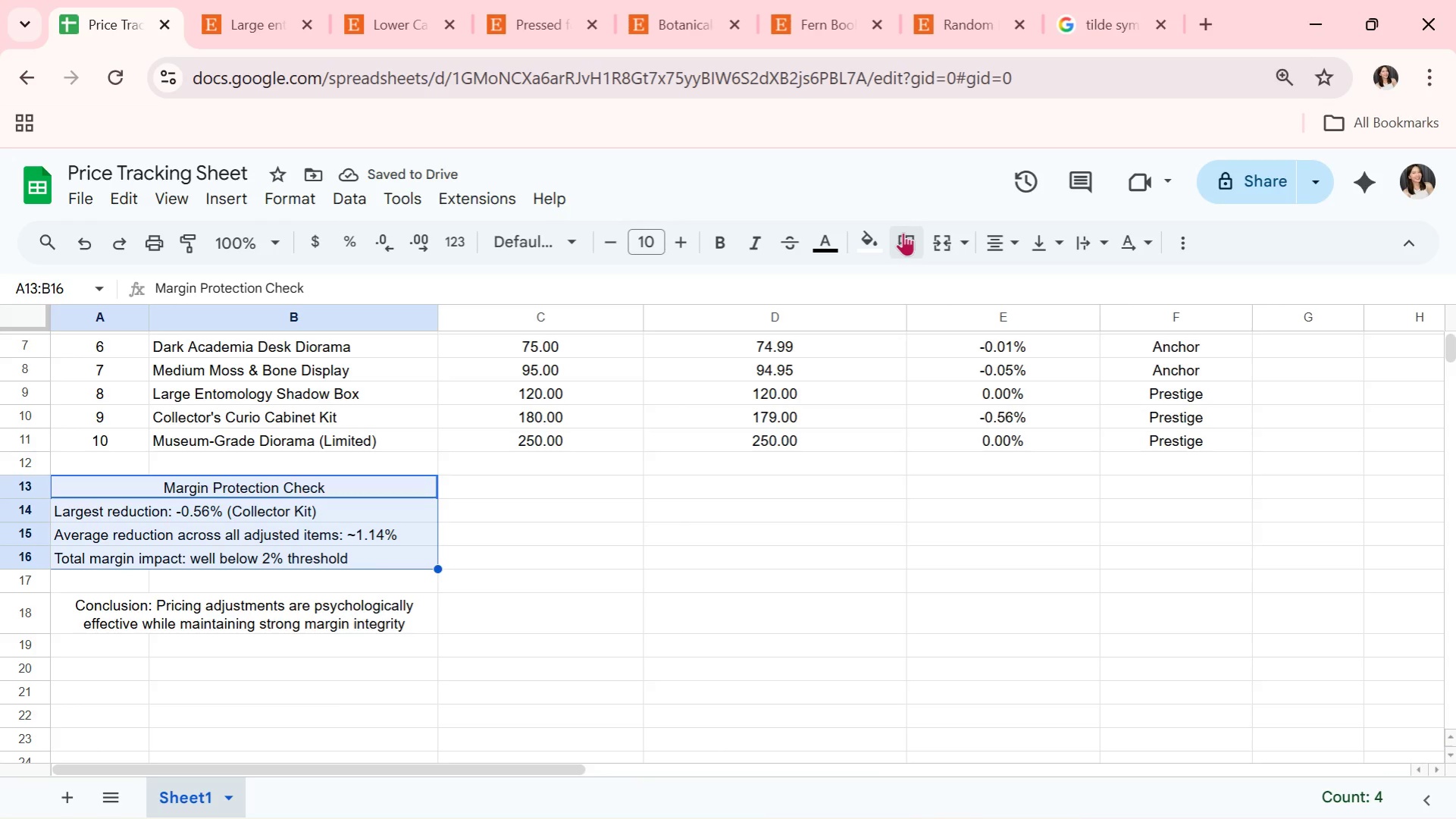 
left_click([903, 232])
 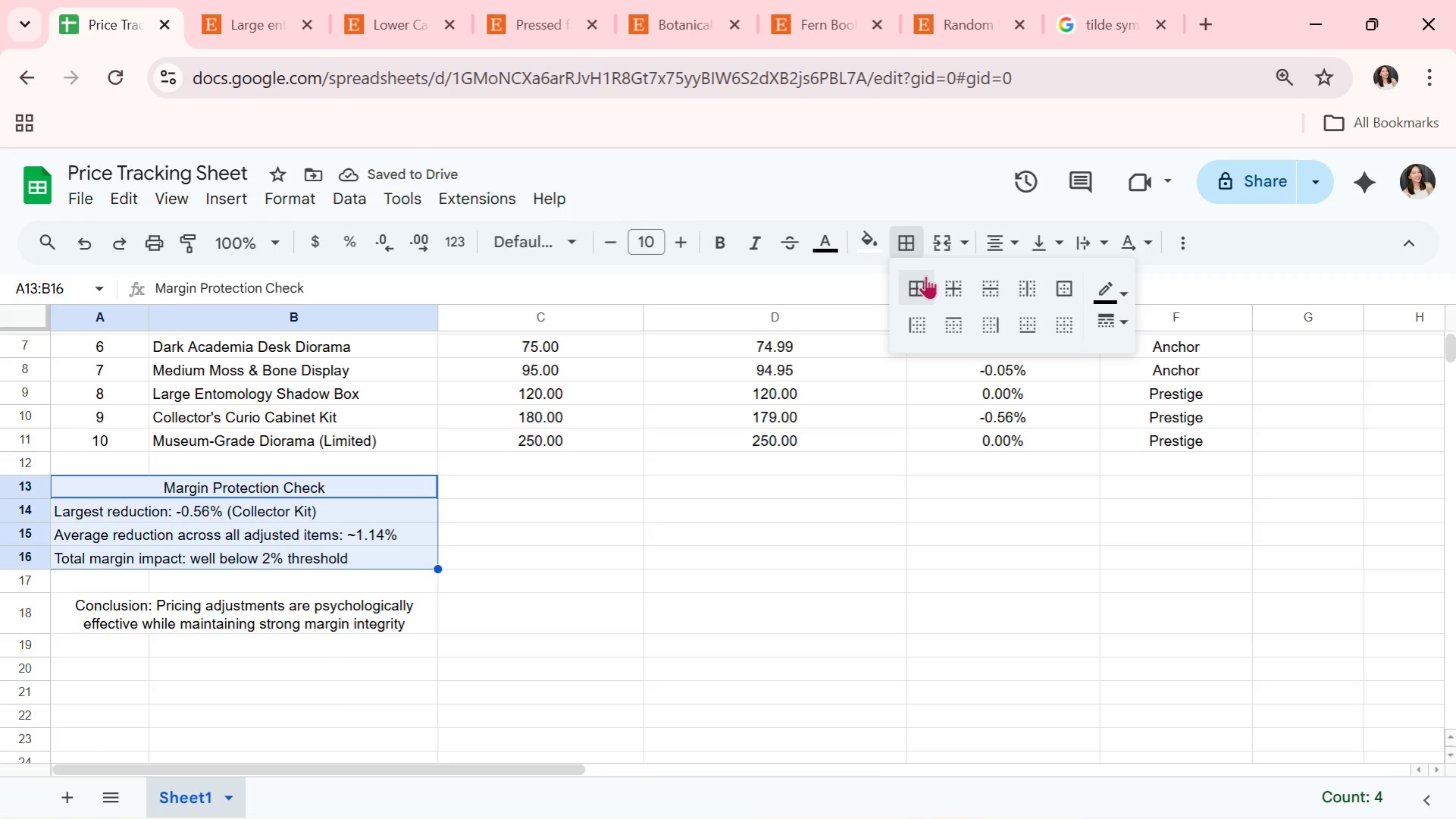 
double_click([565, 516])
 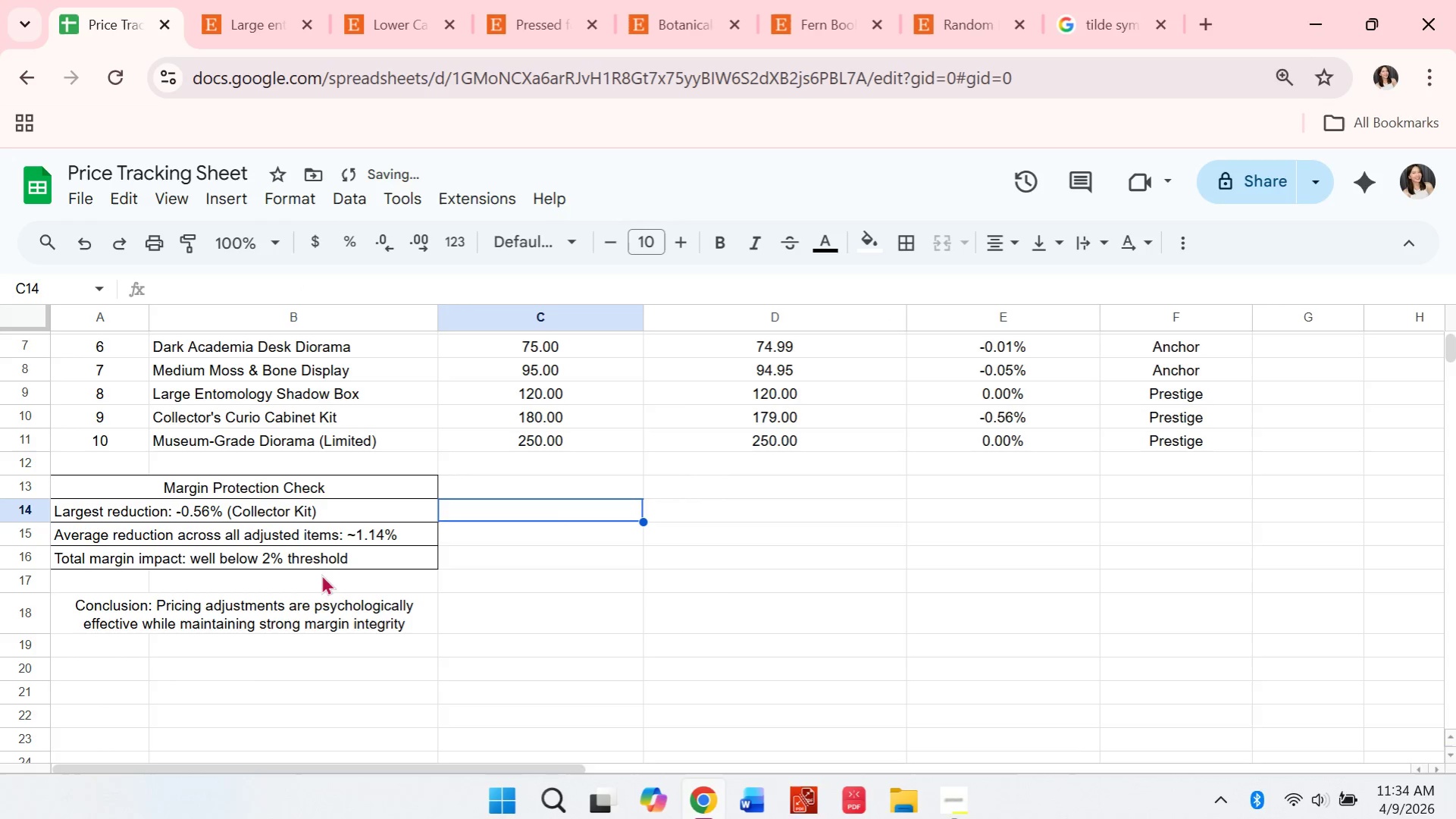 
left_click([284, 615])
 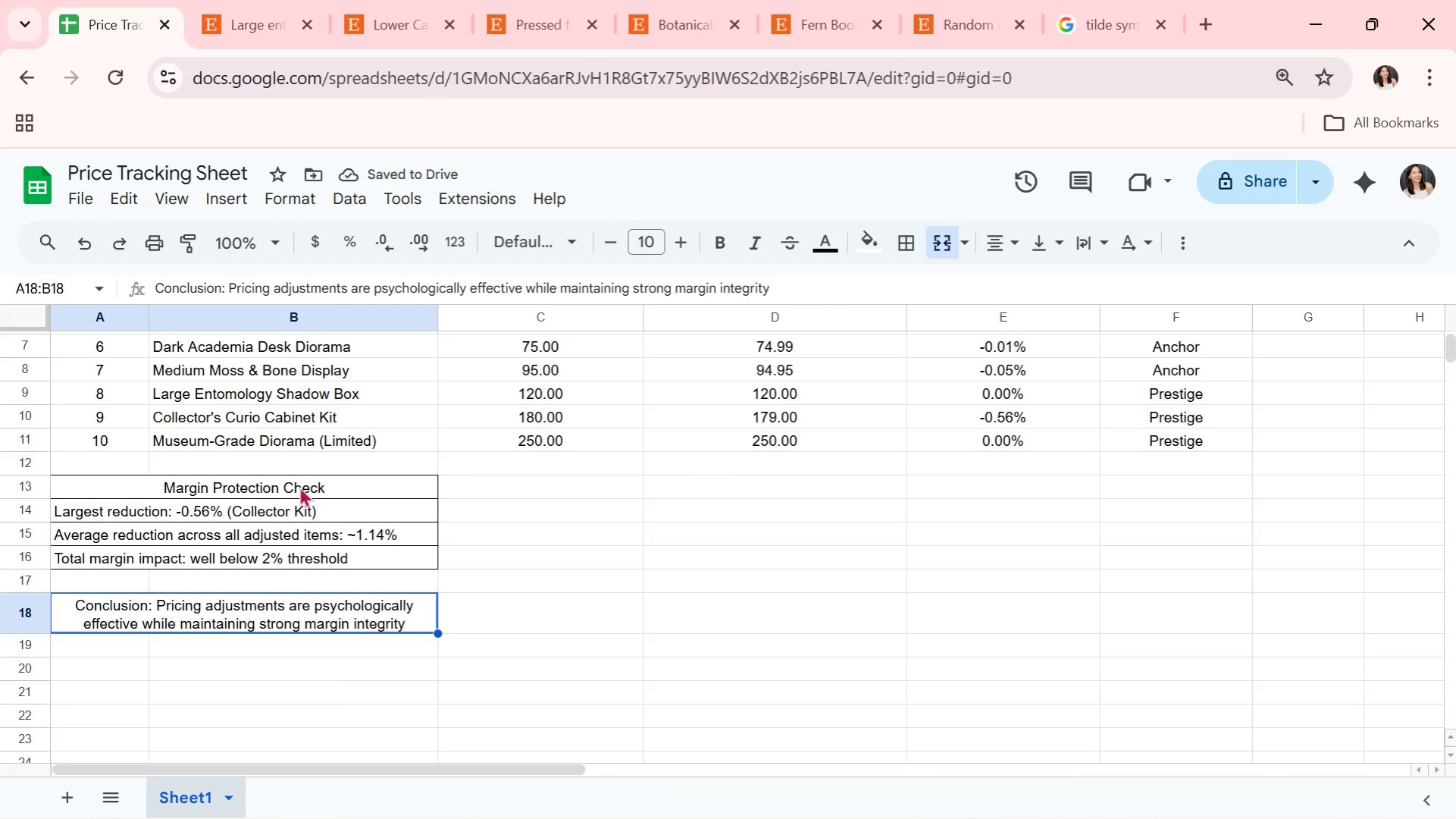 
left_click_drag(start_coordinate=[133, 582], to_coordinate=[226, 584])
 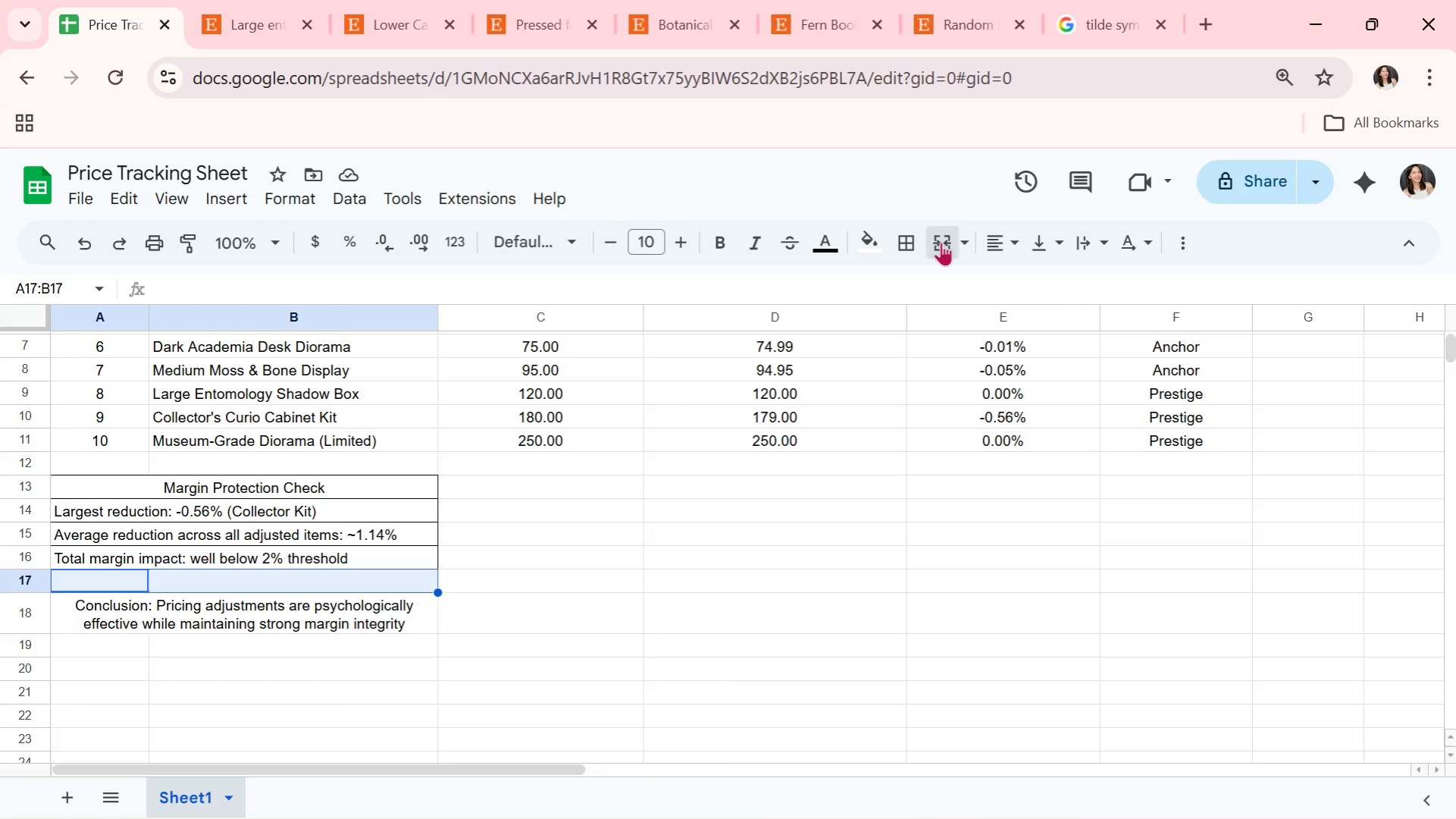 
double_click([227, 711])
 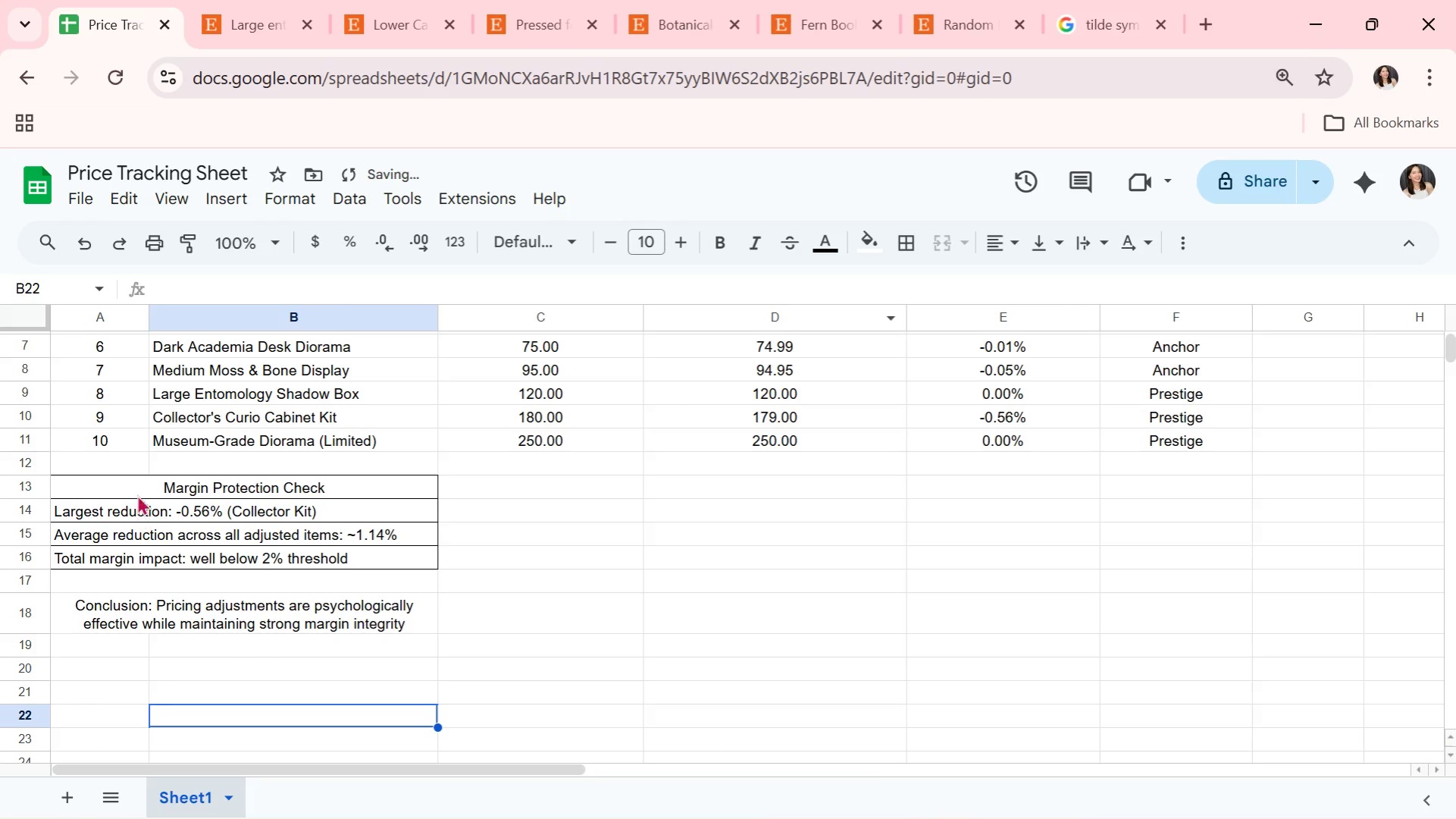 
left_click_drag(start_coordinate=[142, 485], to_coordinate=[174, 611])
 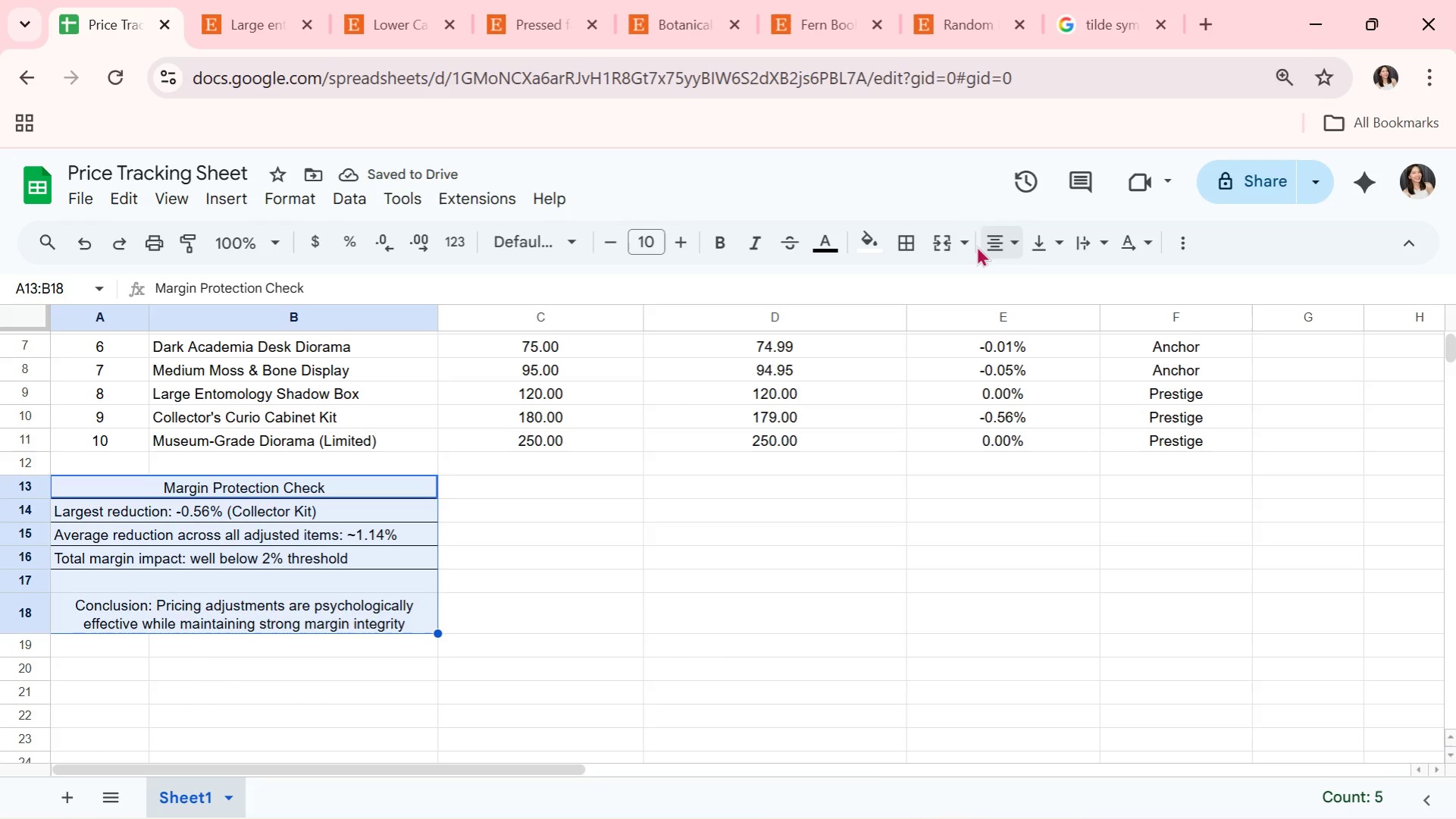 
left_click([904, 234])
 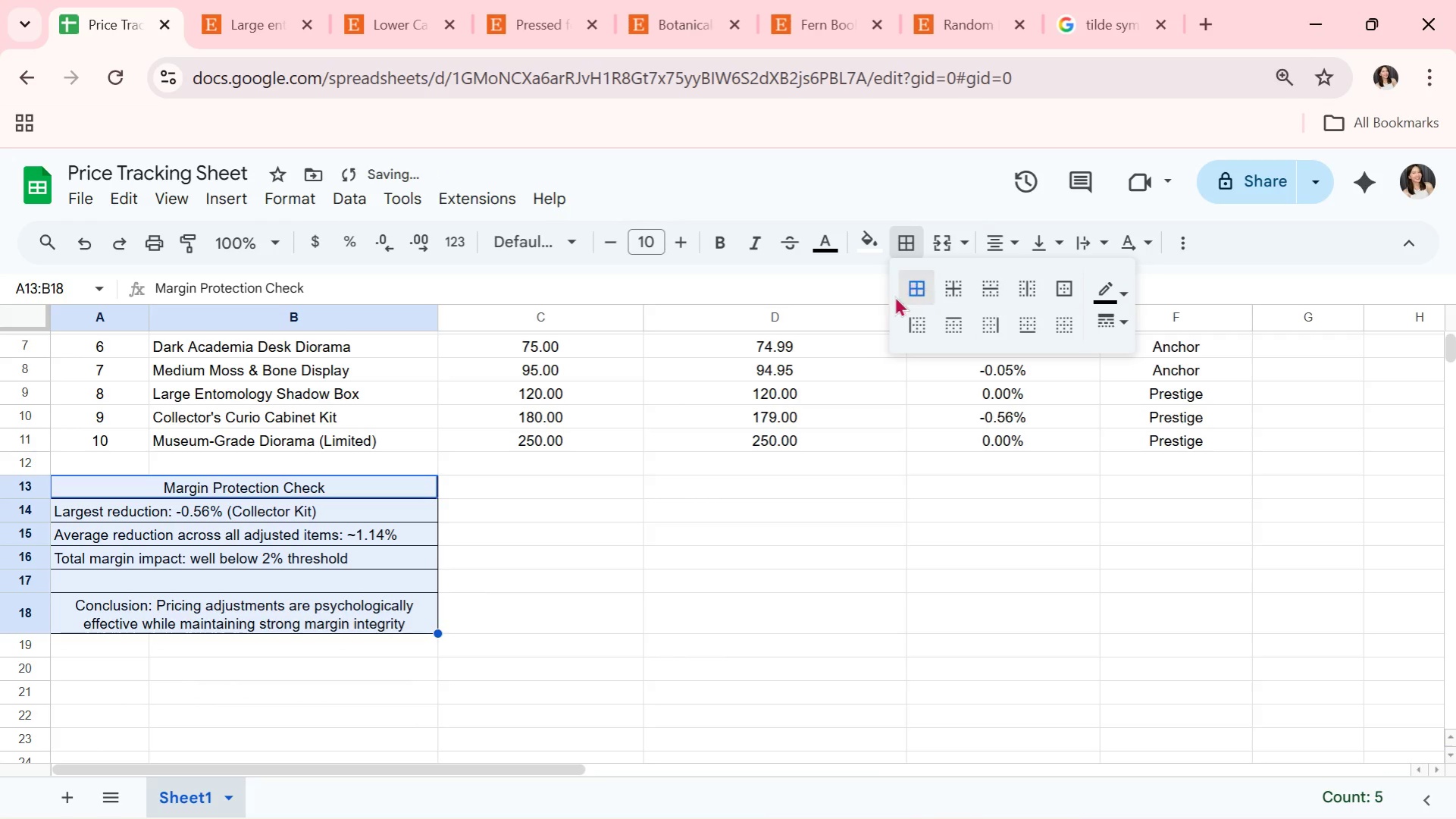 
double_click([726, 541])
 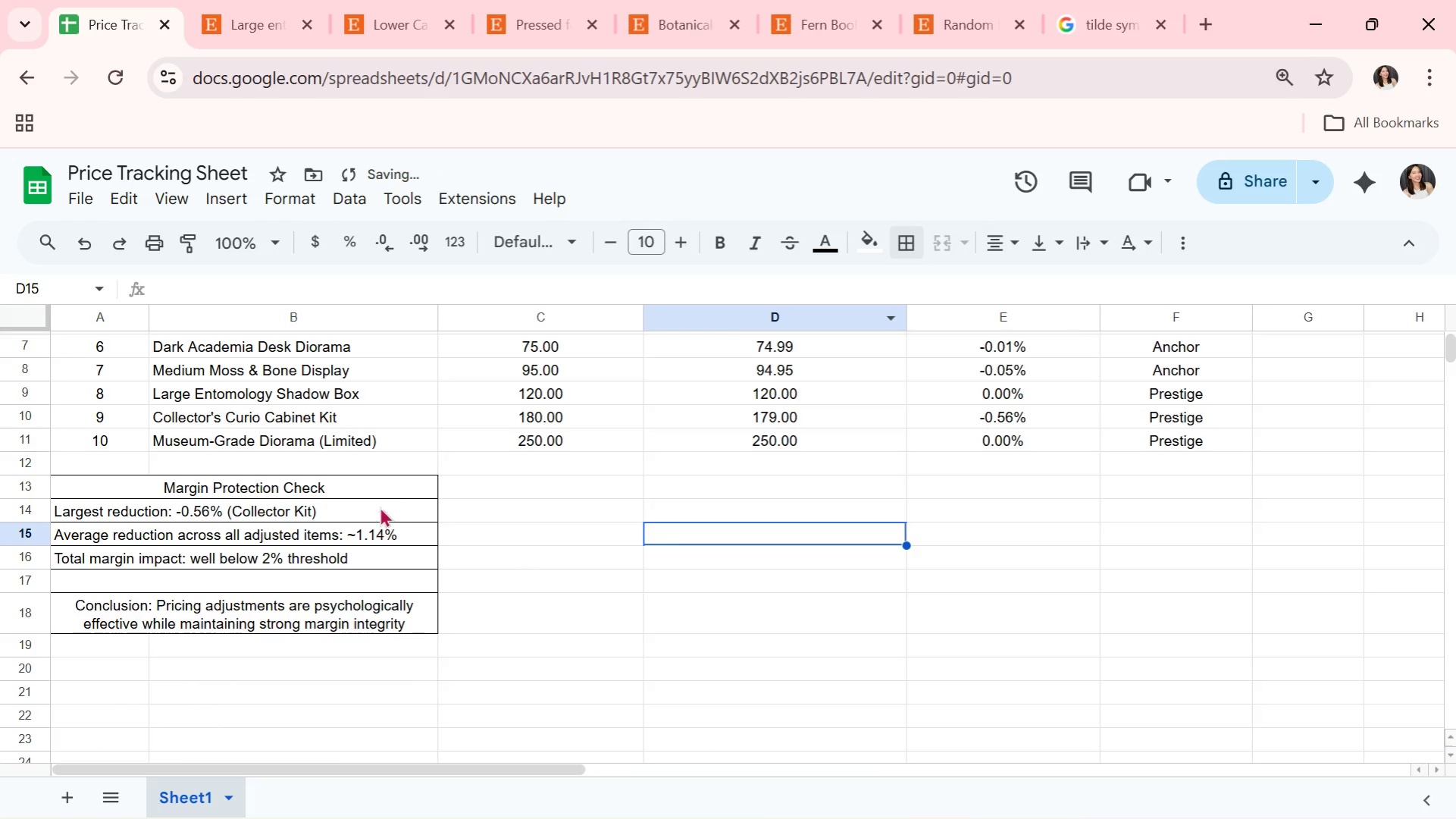 
left_click_drag(start_coordinate=[397, 483], to_coordinate=[387, 601])
 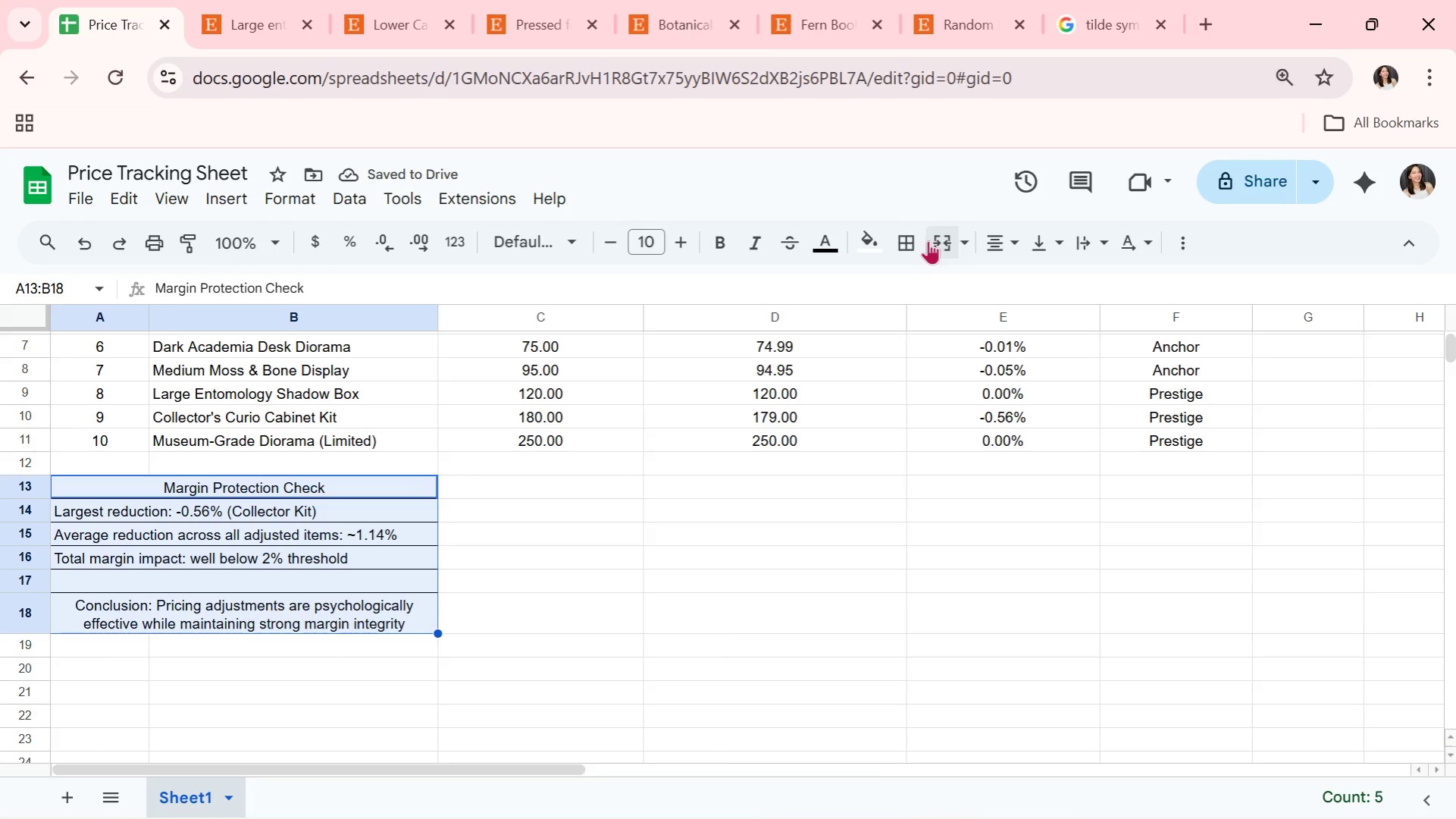 
left_click([917, 240])
 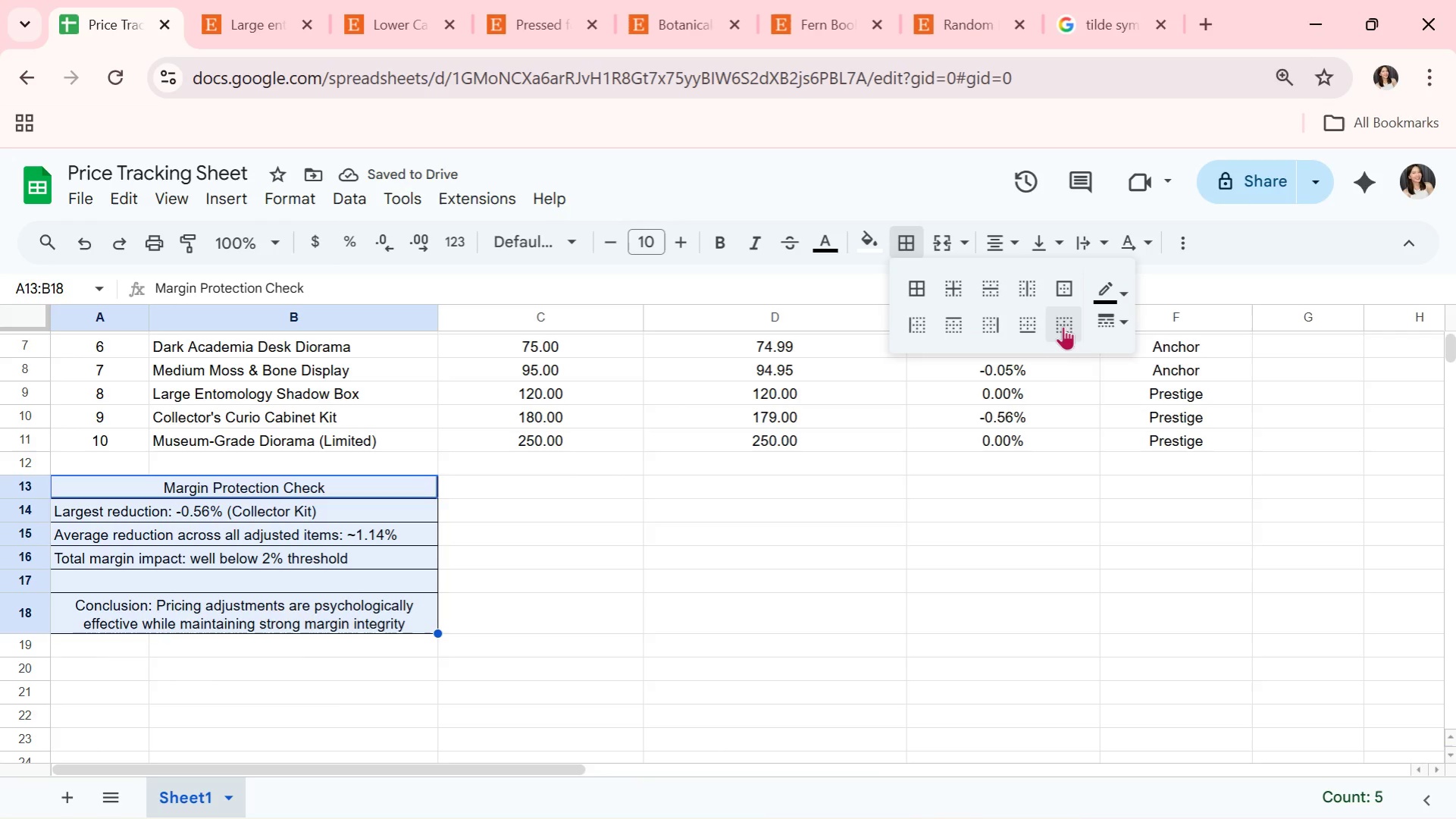 
left_click([1066, 327])
 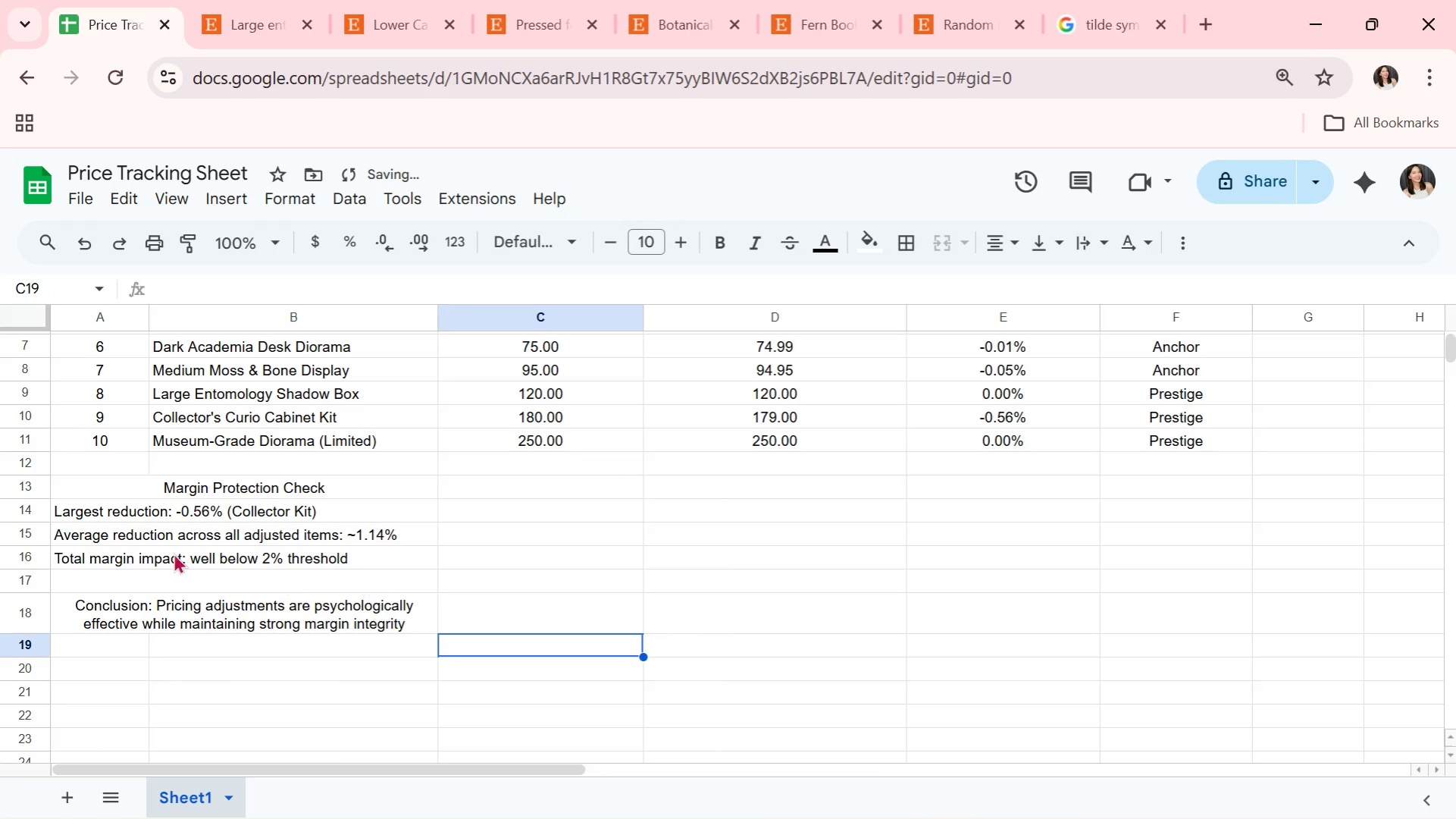 
left_click([235, 483])
 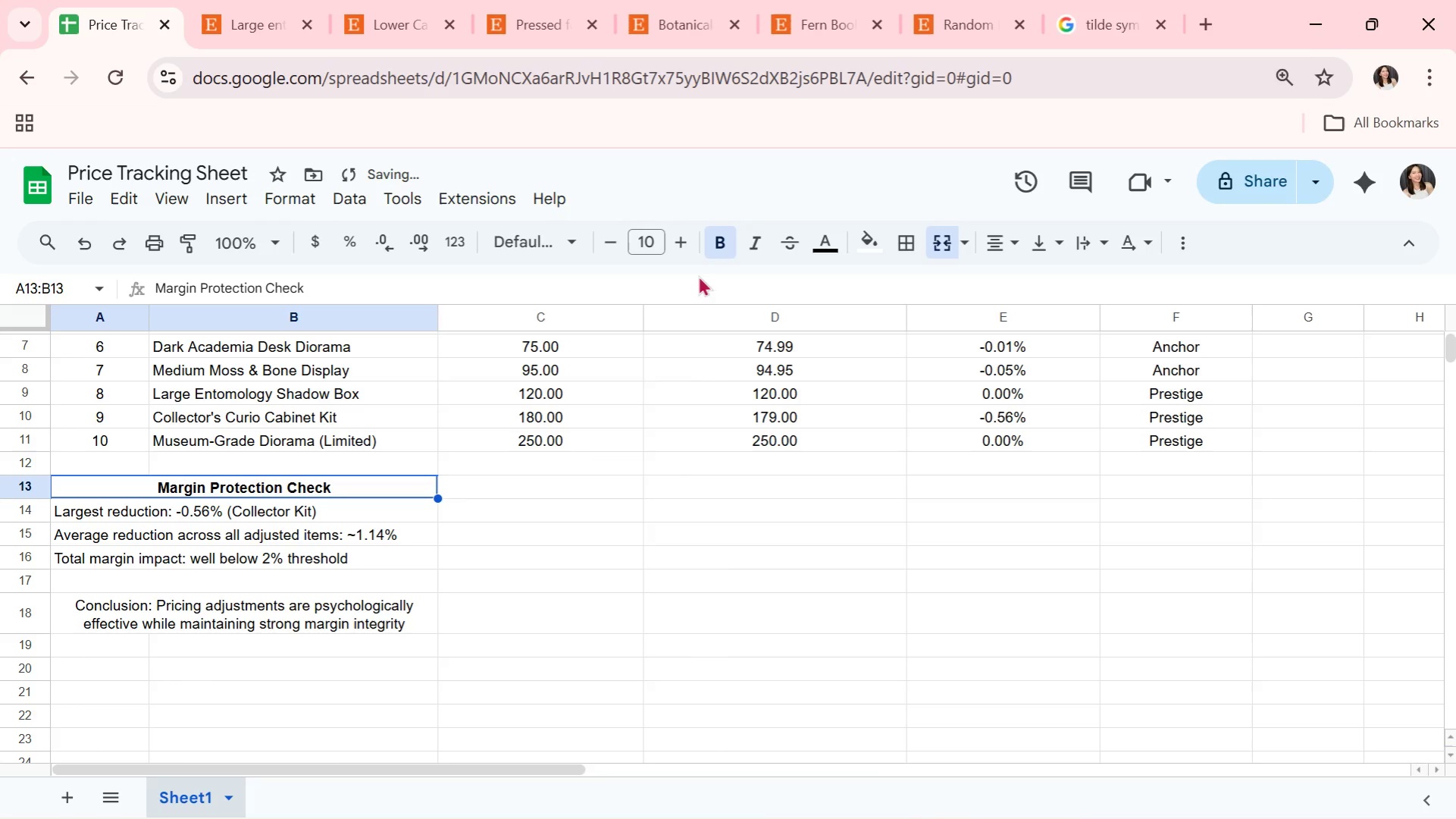 
double_click([512, 526])
 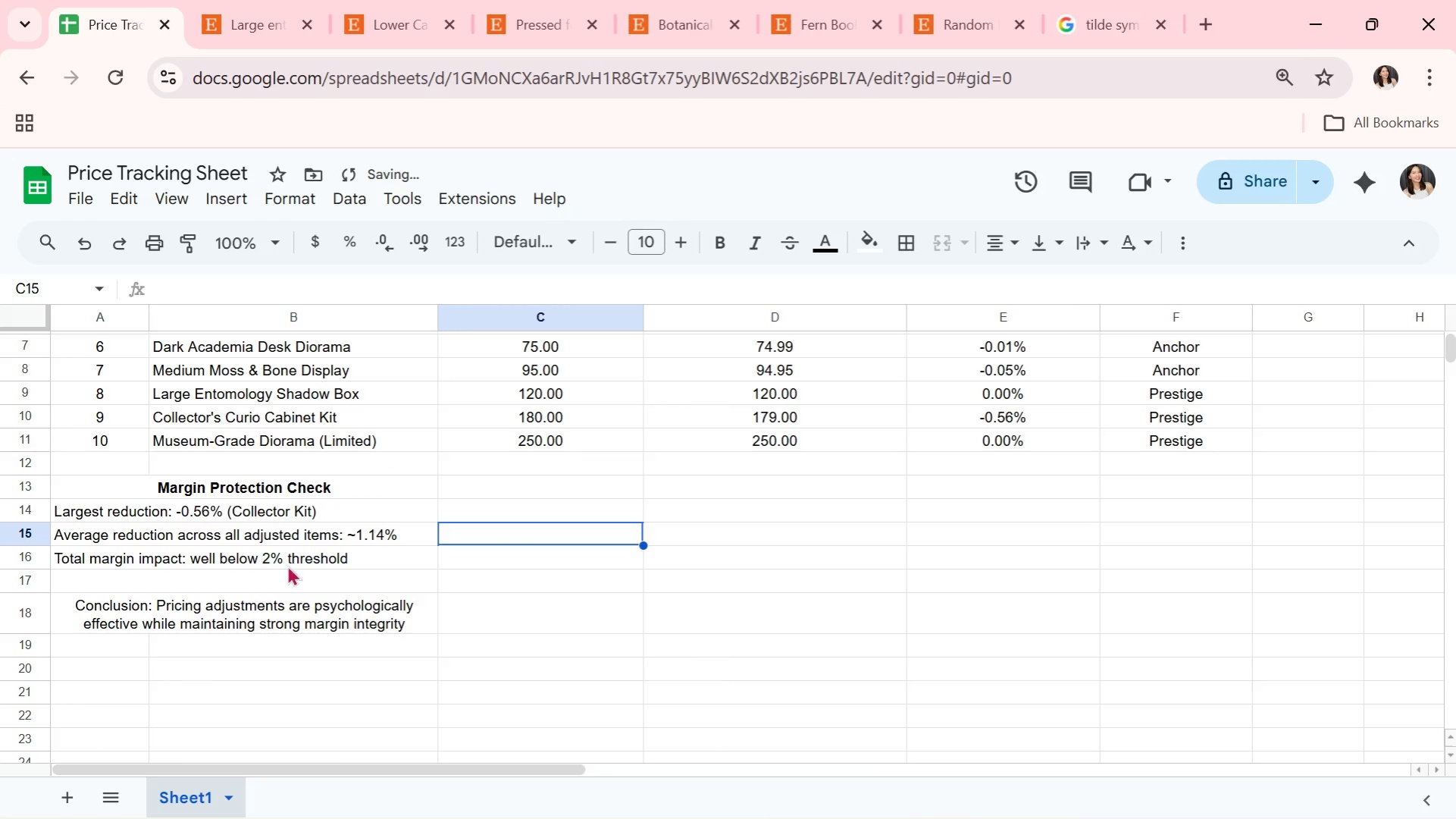 
left_click_drag(start_coordinate=[320, 504], to_coordinate=[318, 570])
 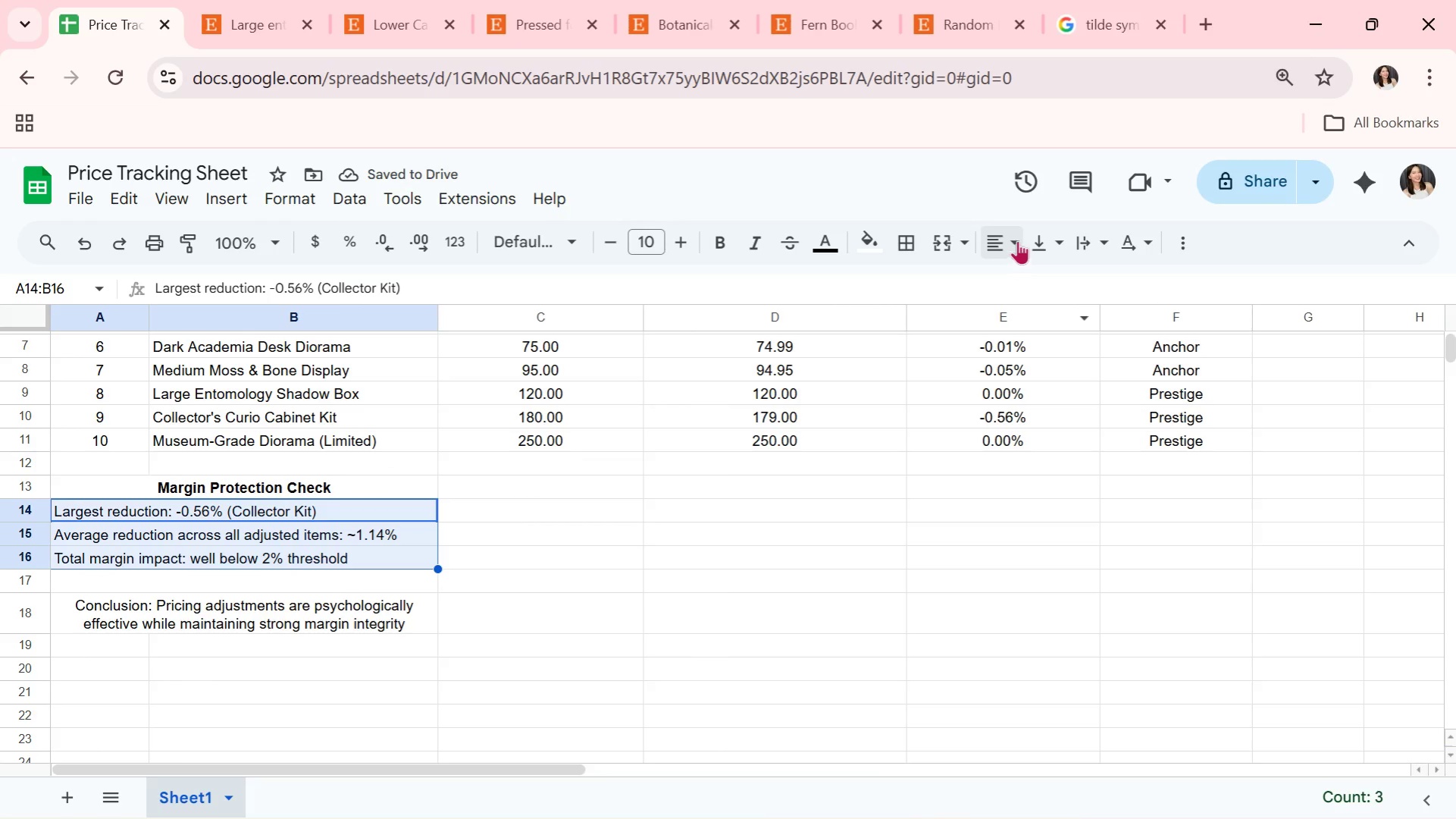 
left_click([1008, 240])
 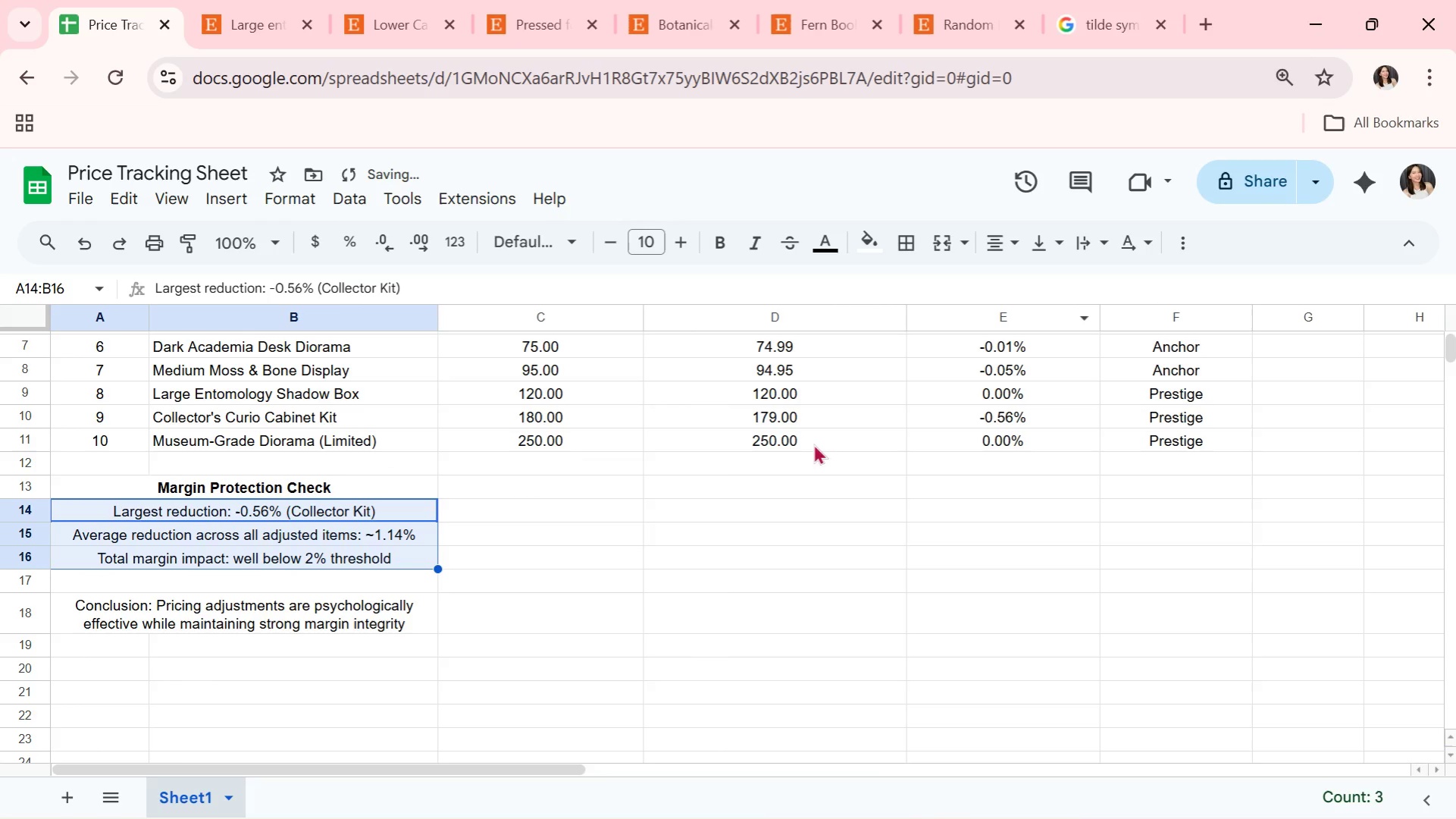 
double_click([428, 658])
 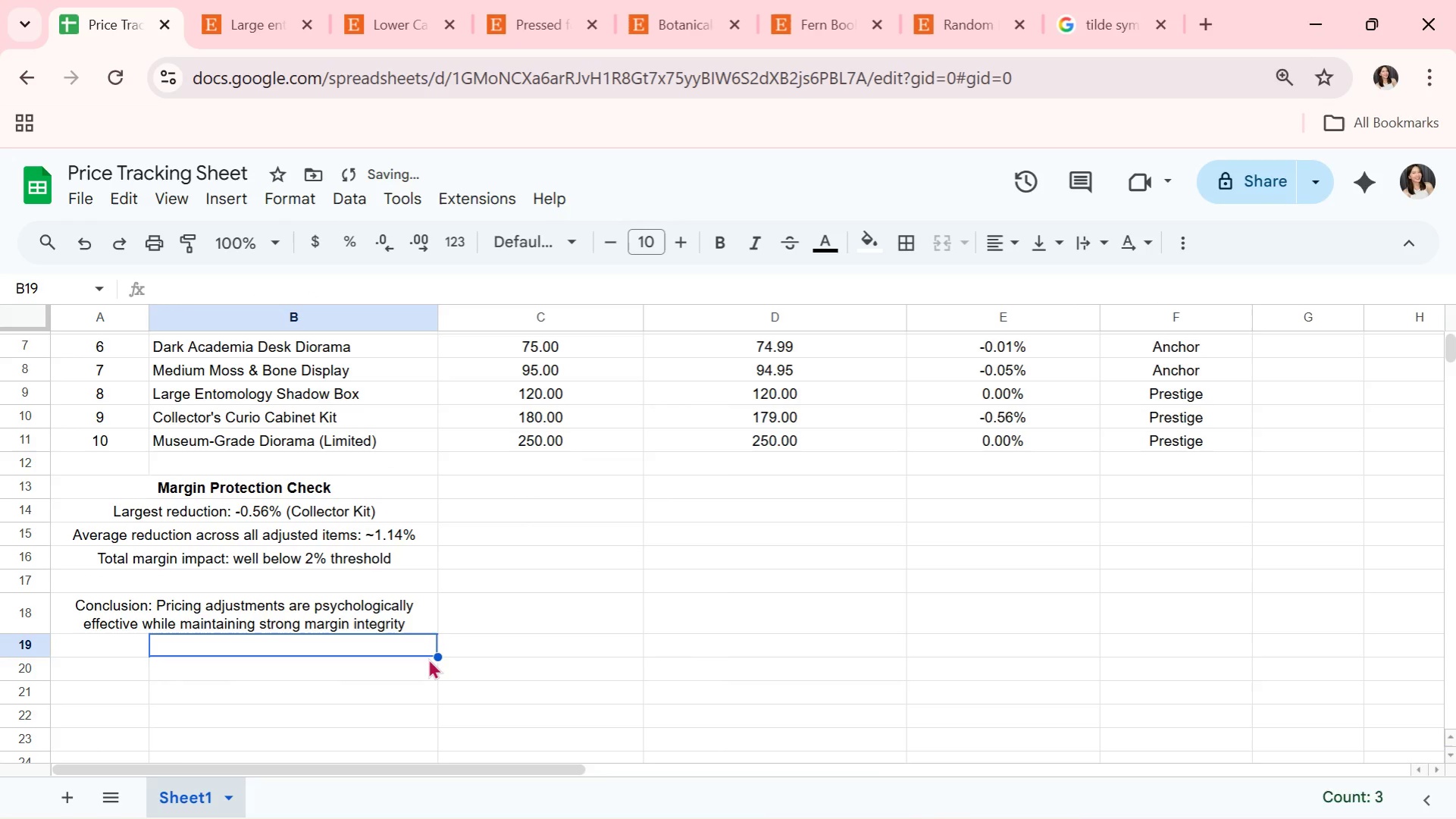 
triple_click([427, 658])
 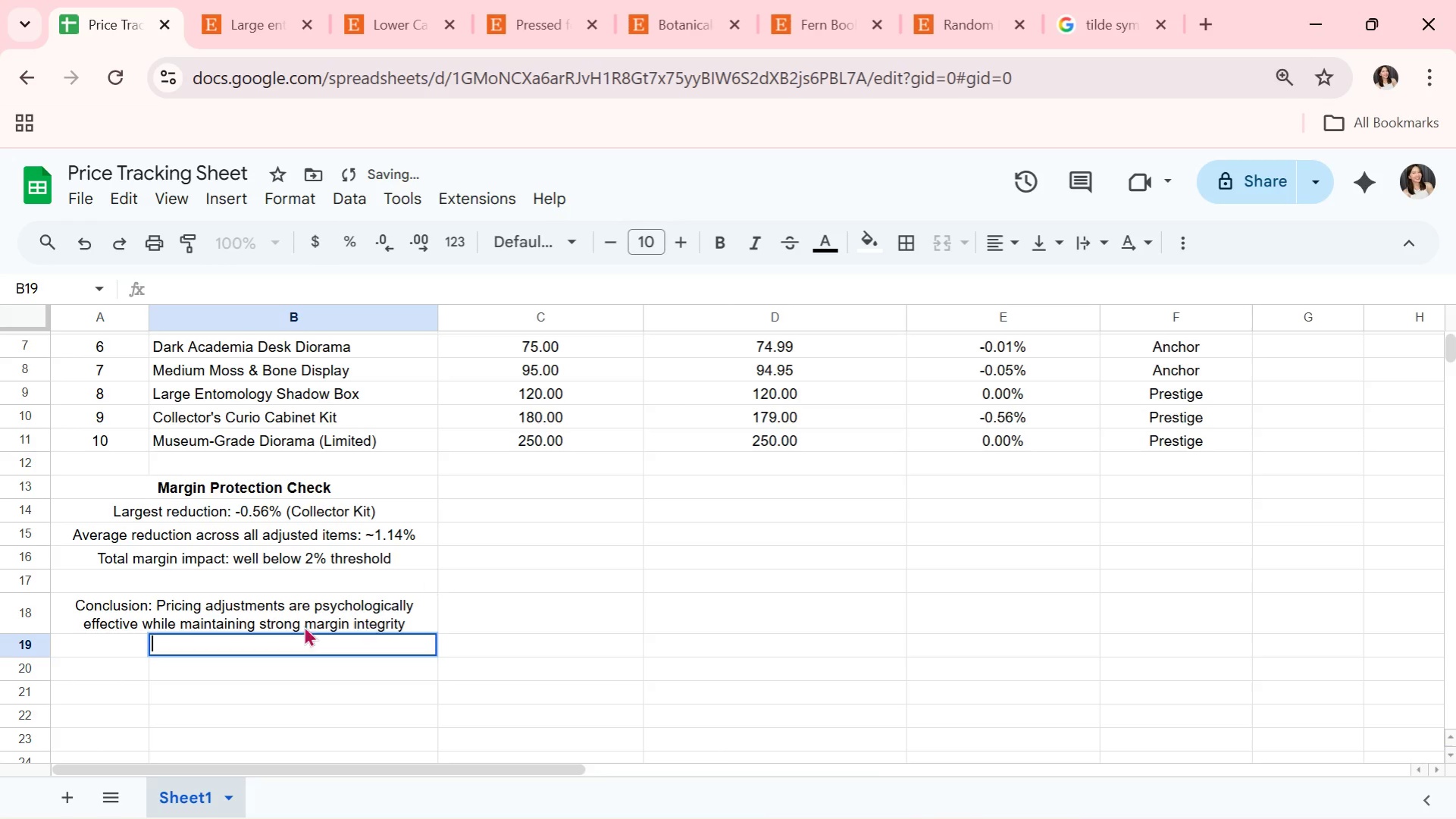 
left_click([271, 611])
 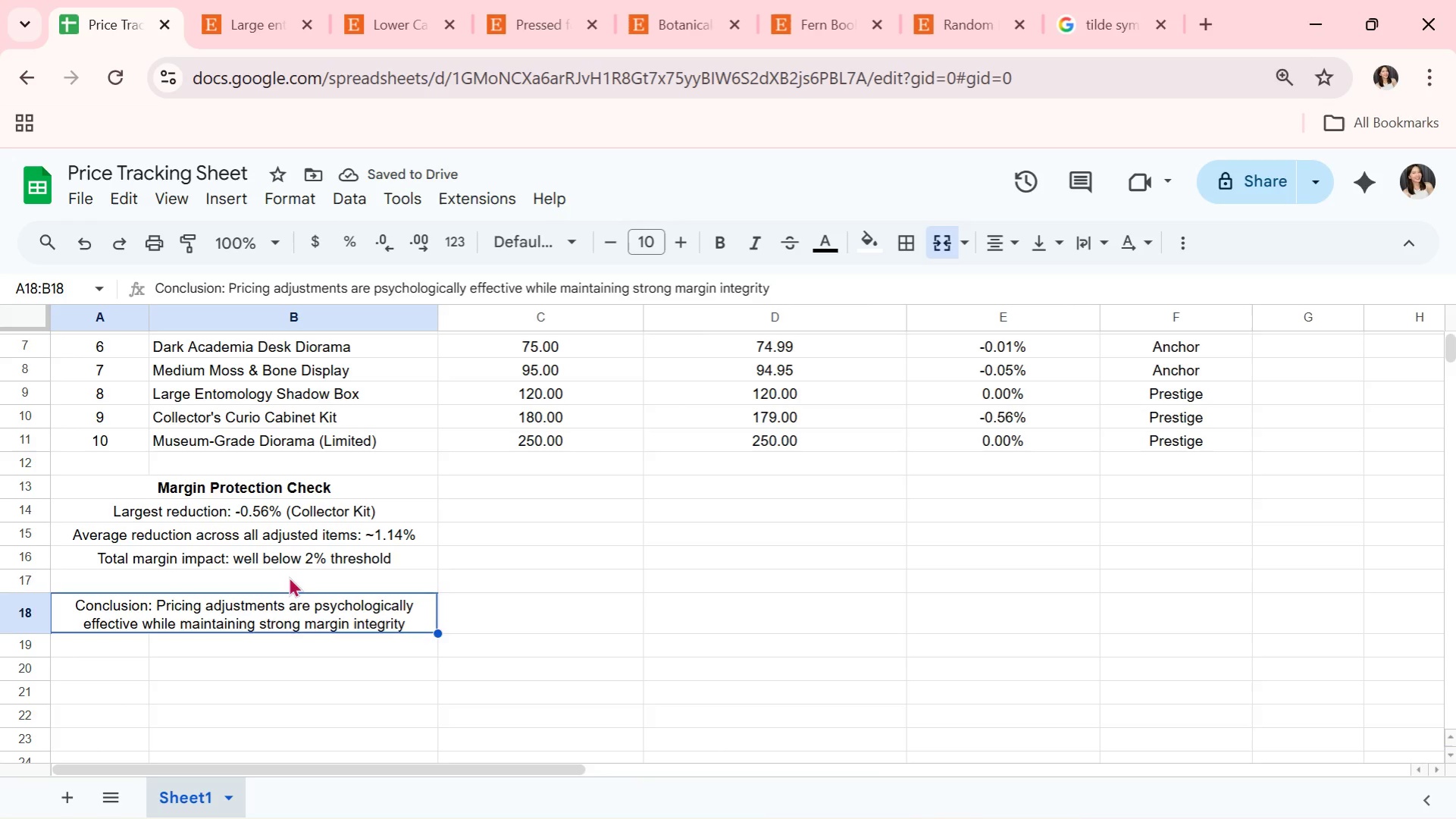 
double_click([265, 616])
 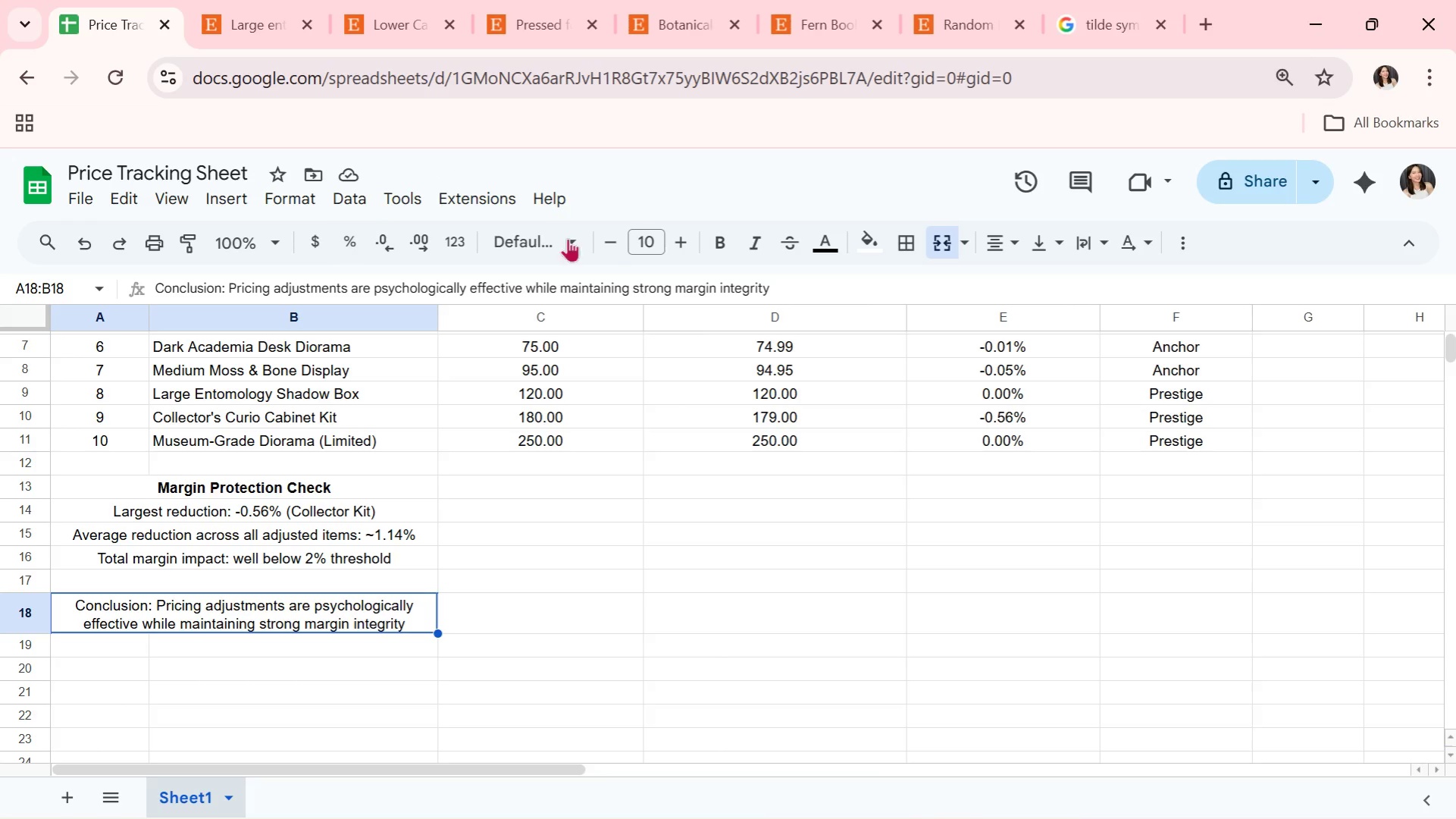 
left_click([718, 237])
 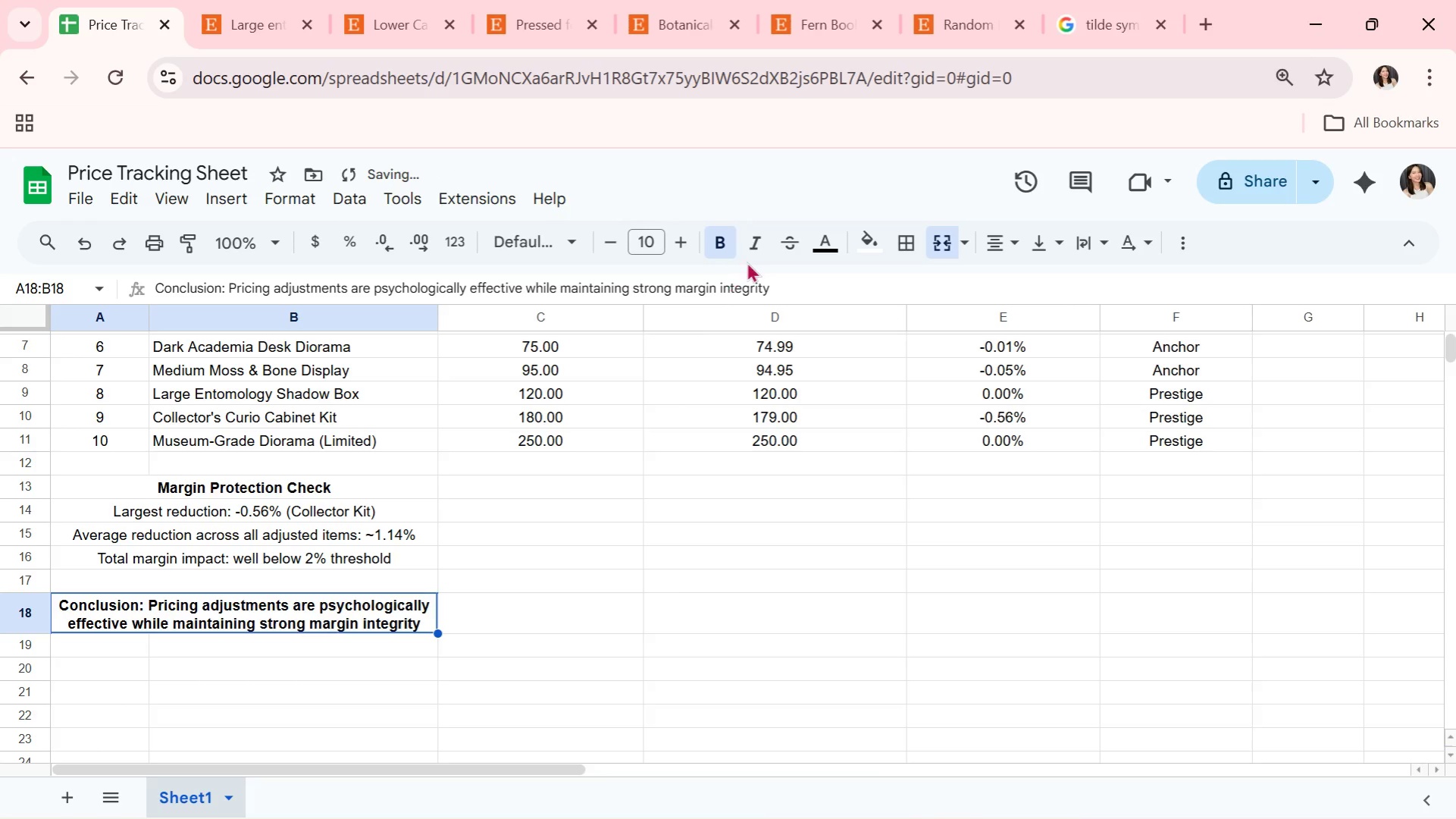 
left_click([751, 252])
 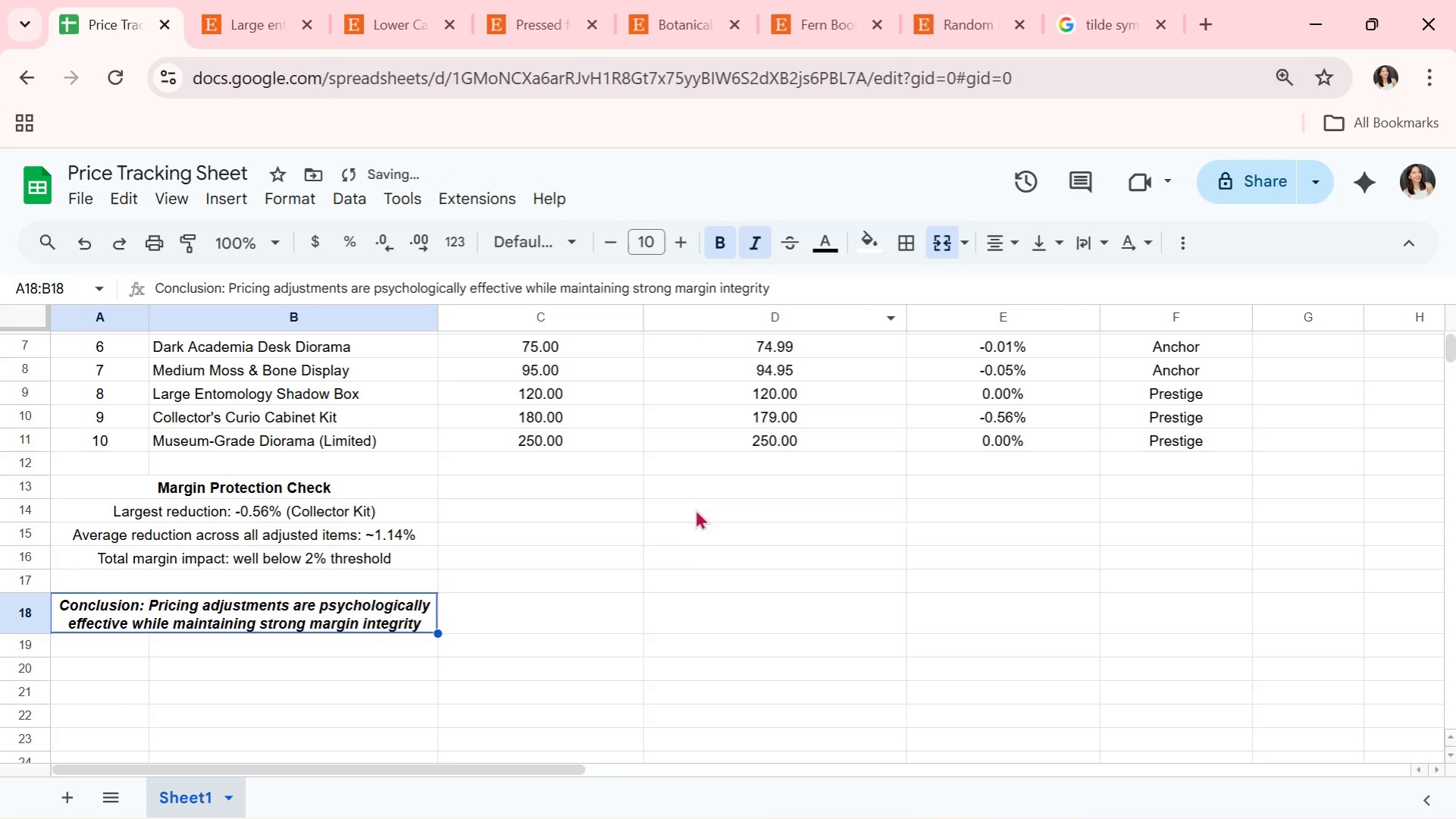 
left_click([675, 543])
 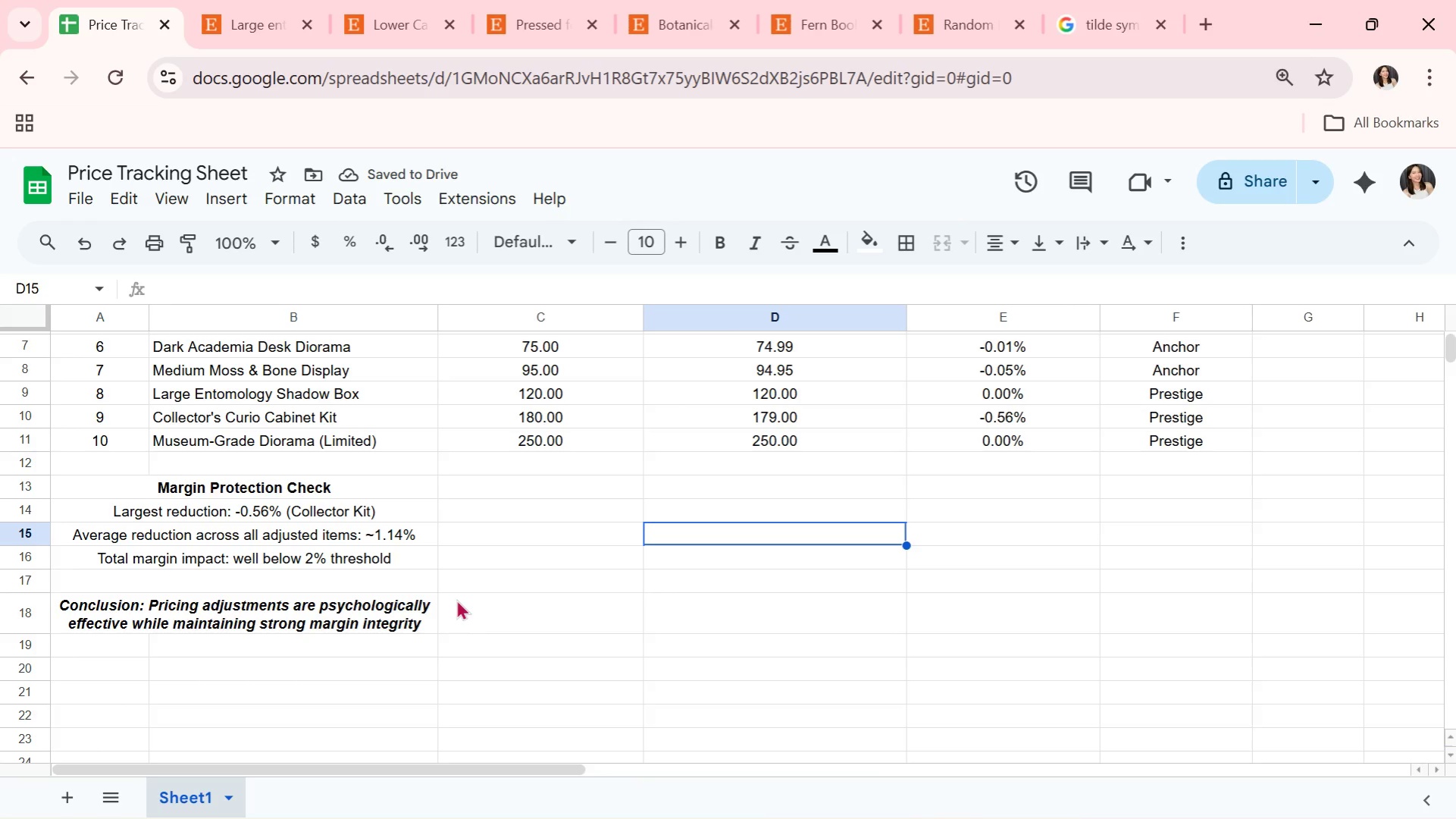 
wait(9.17)
 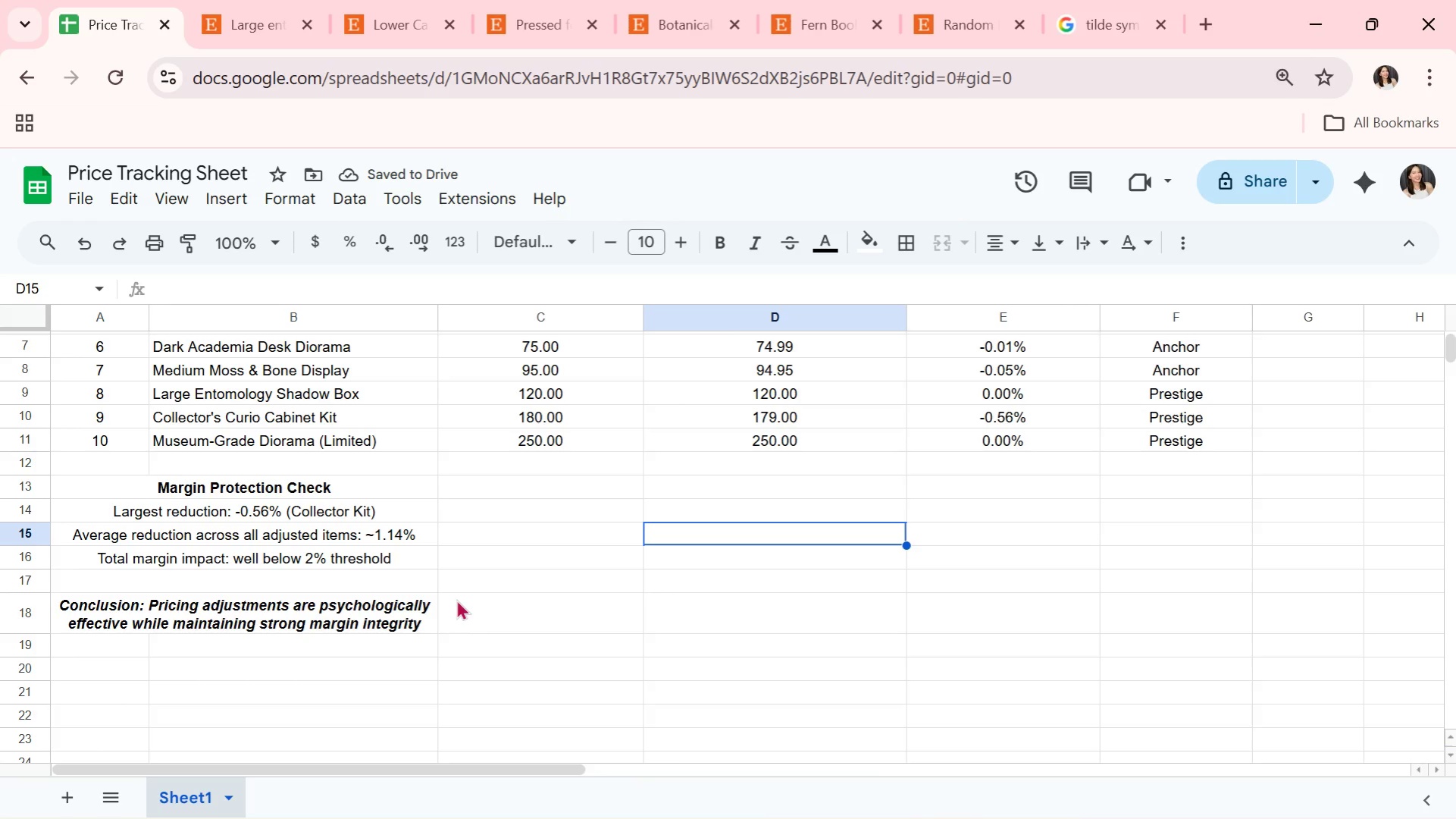 
double_click([422, 620])
 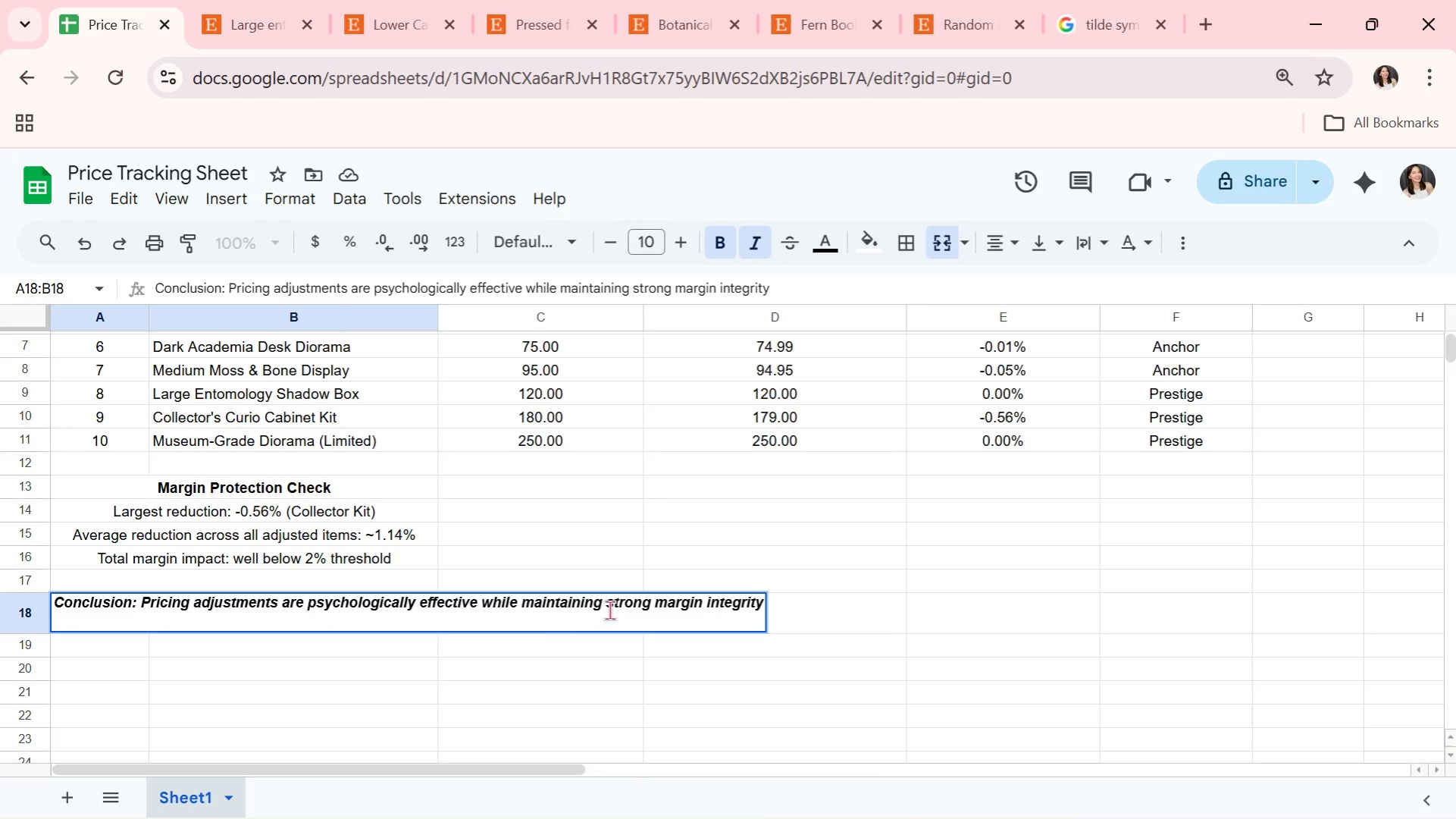 
key(Period)
 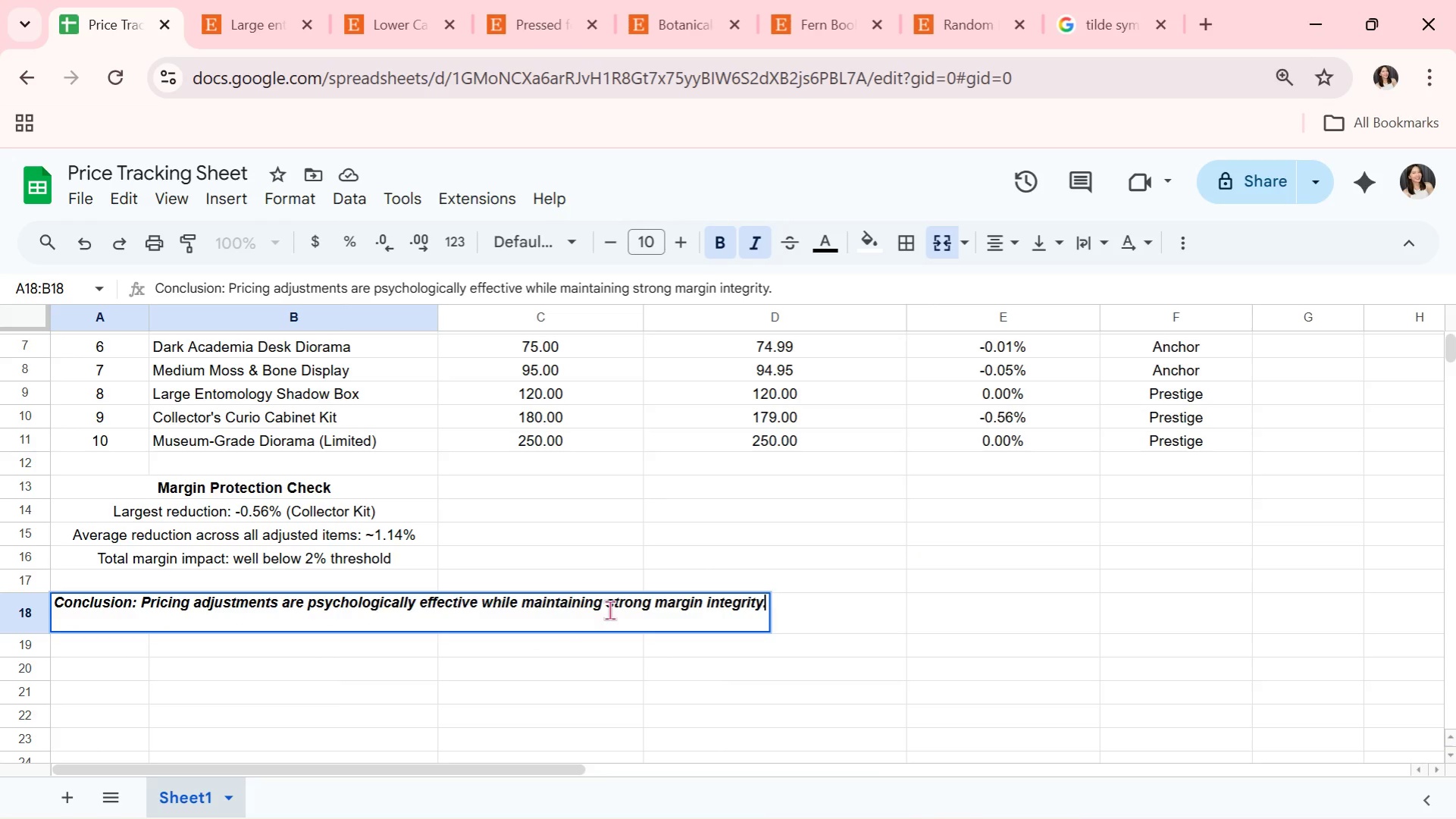 
key(Enter)
 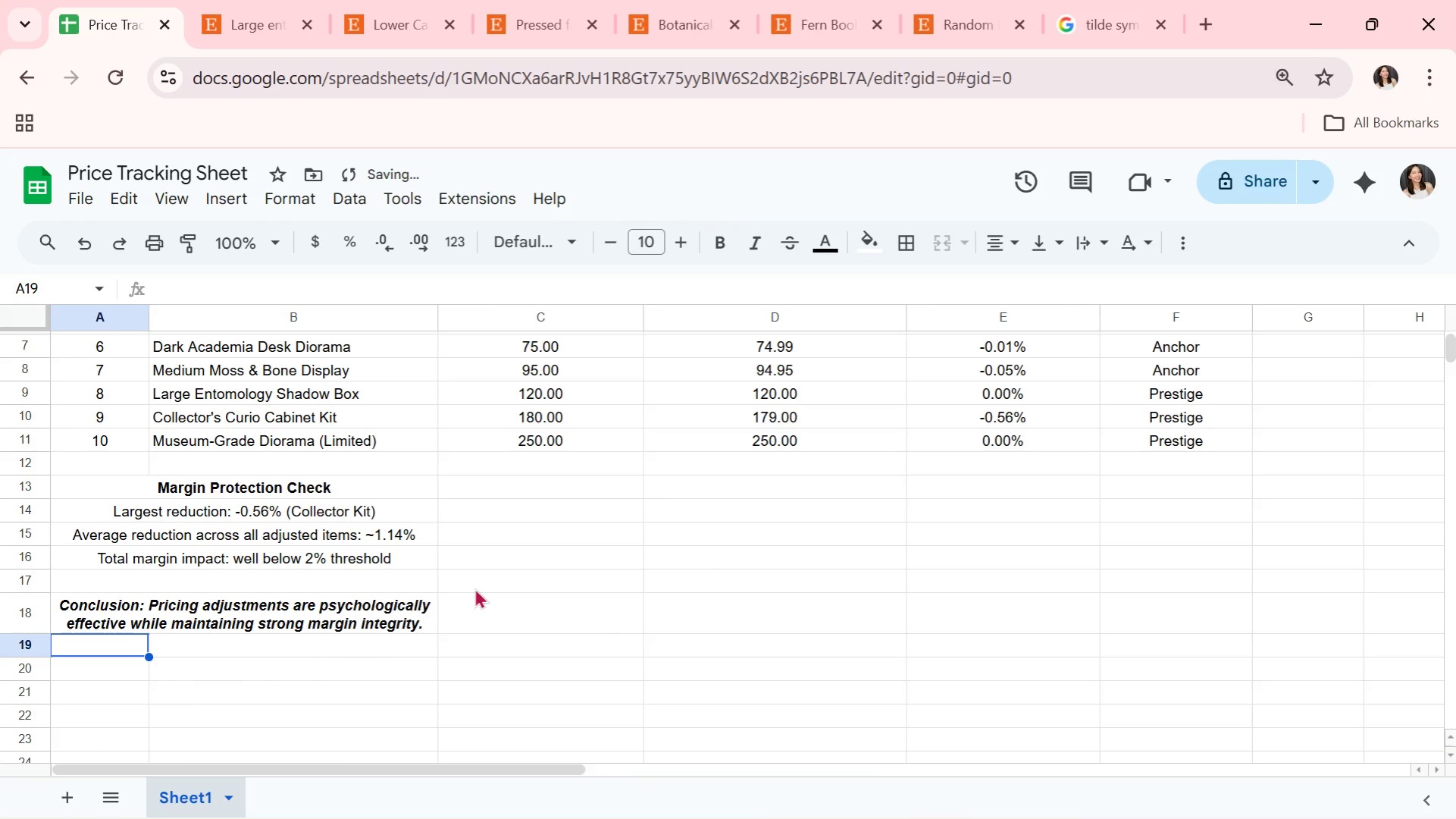 
scroll: coordinate [543, 648], scroll_direction: up, amount: 15.0
 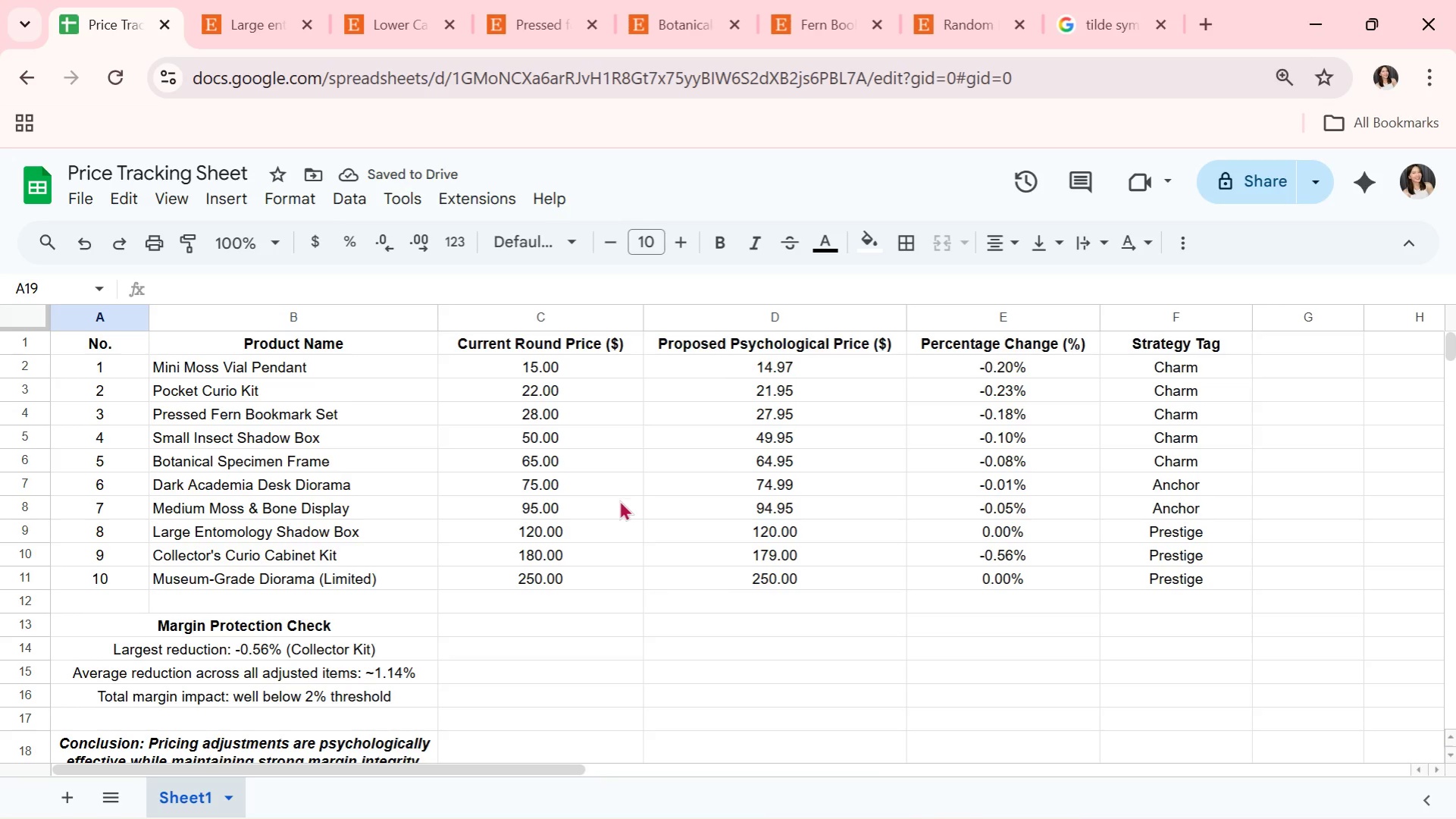 
key(Alt+AltLeft)
 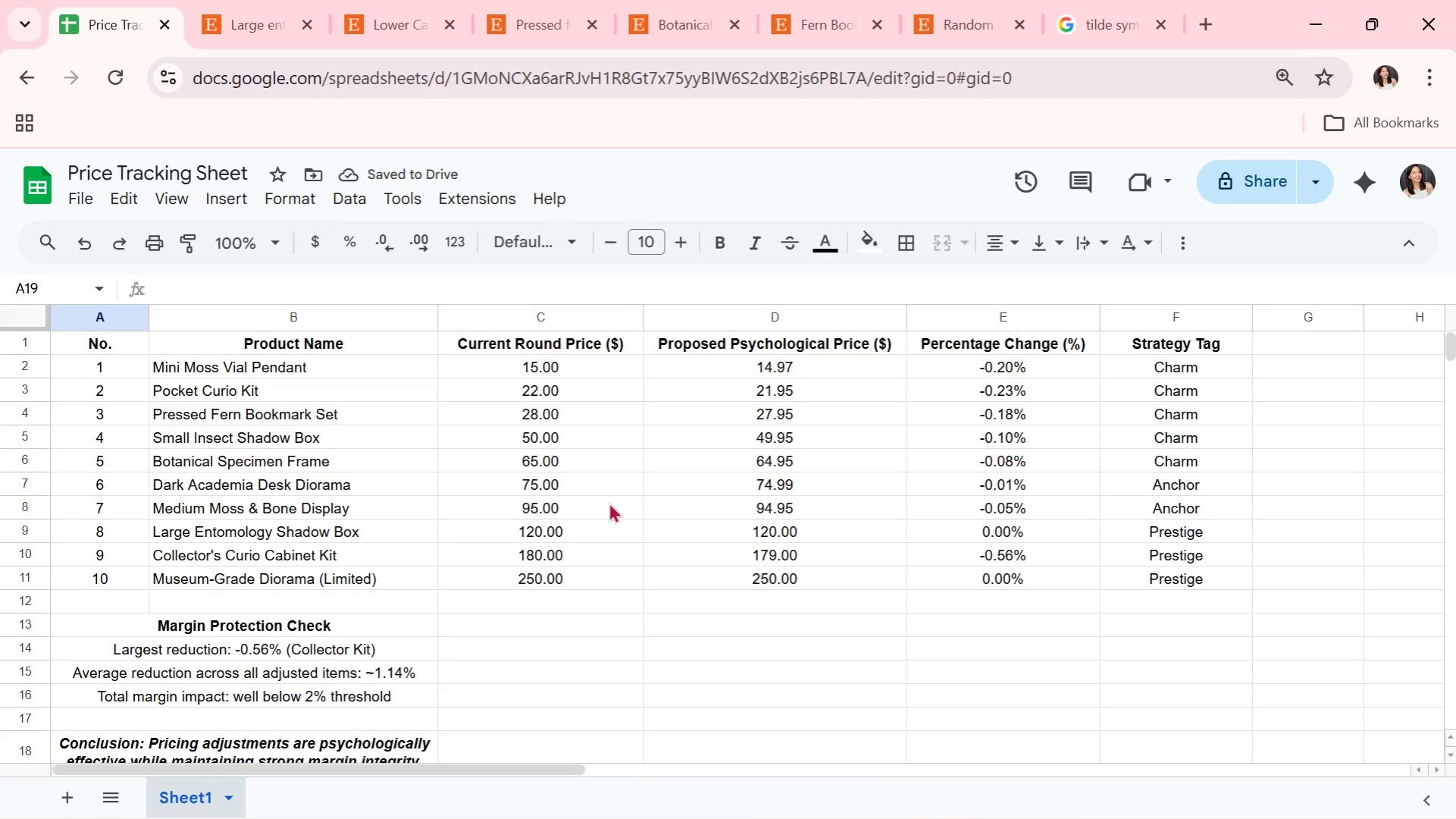 
key(Alt+Tab)